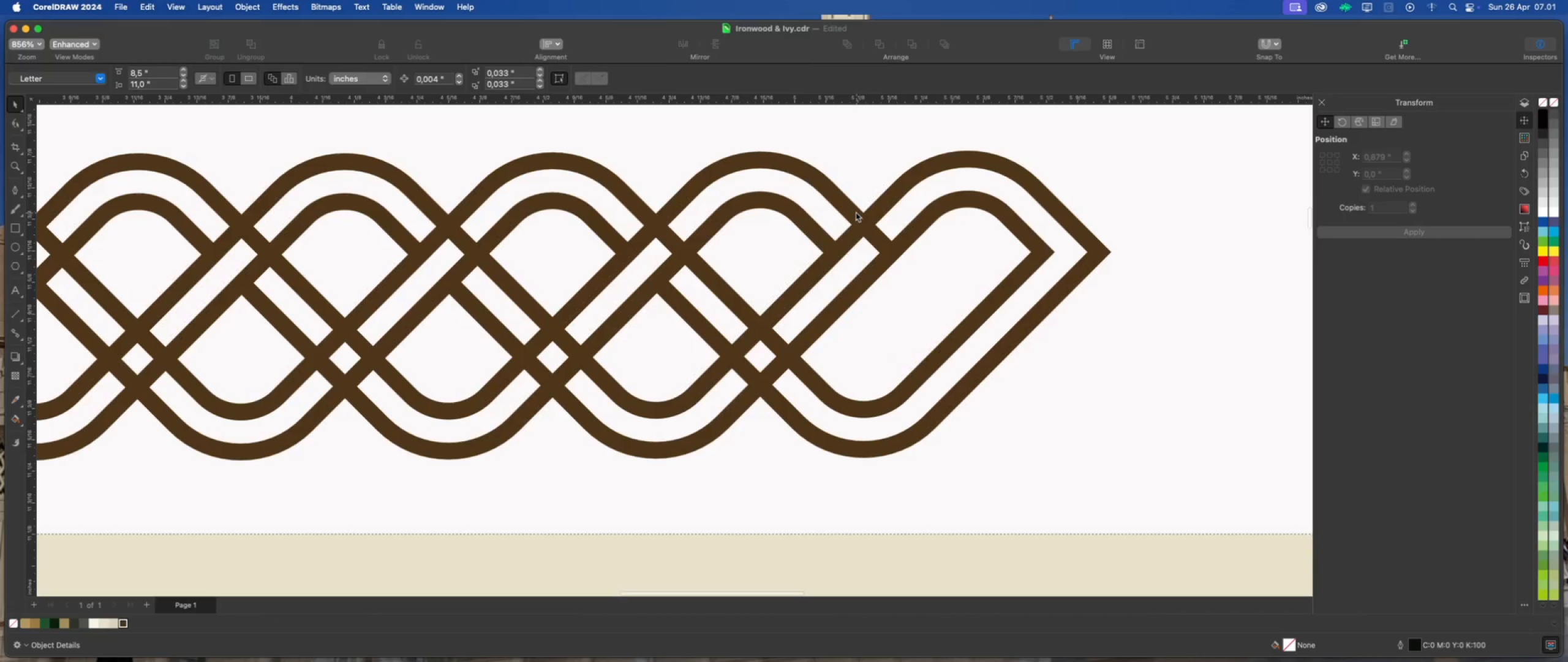 
left_click([854, 211])
 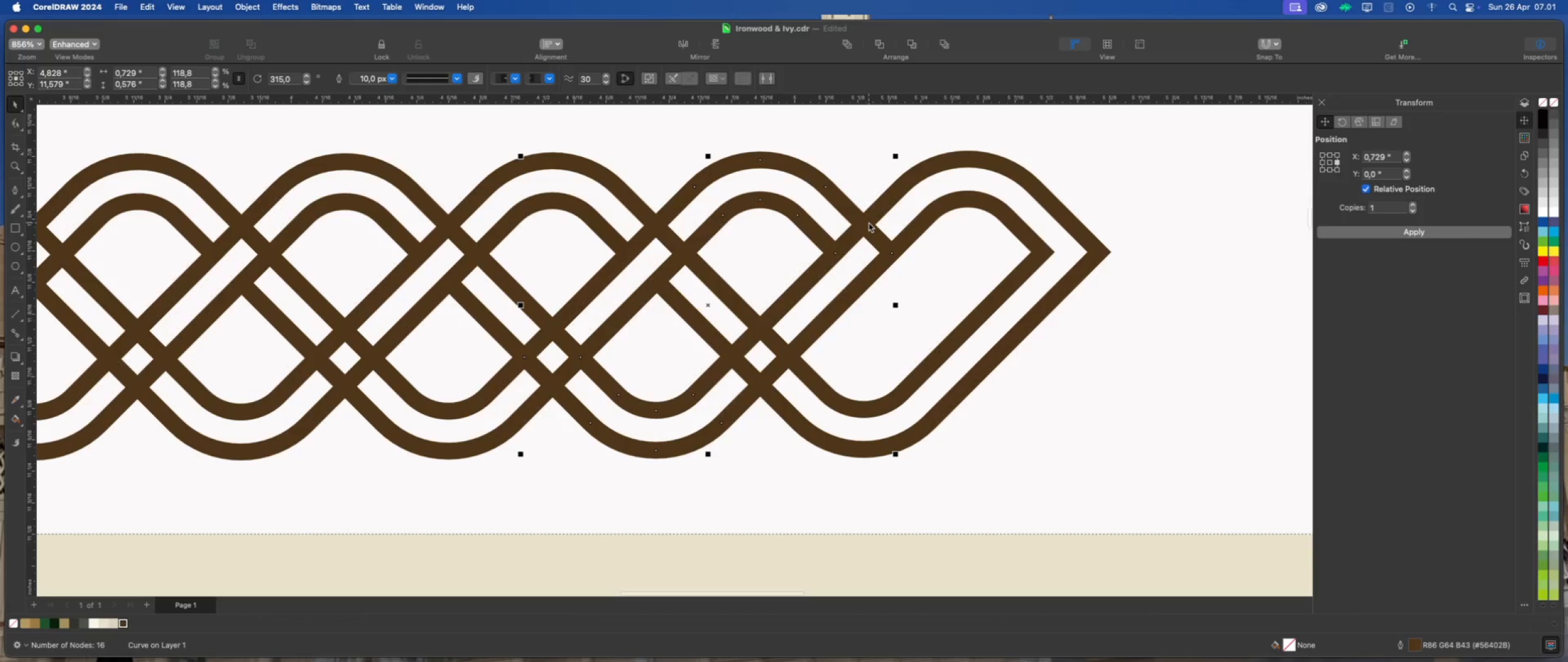 
scroll: coordinate [832, 227], scroll_direction: down, amount: 1.0
 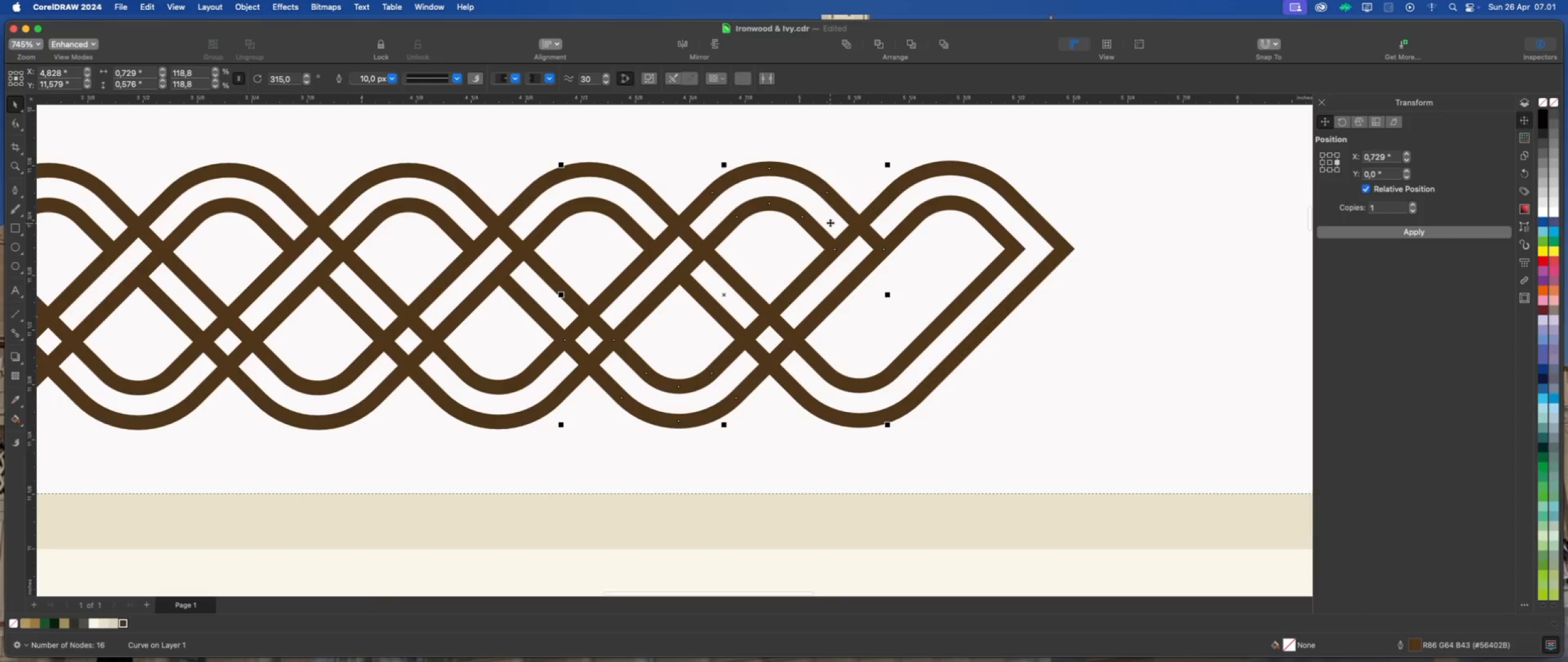 
scroll: coordinate [827, 219], scroll_direction: up, amount: 1.0
 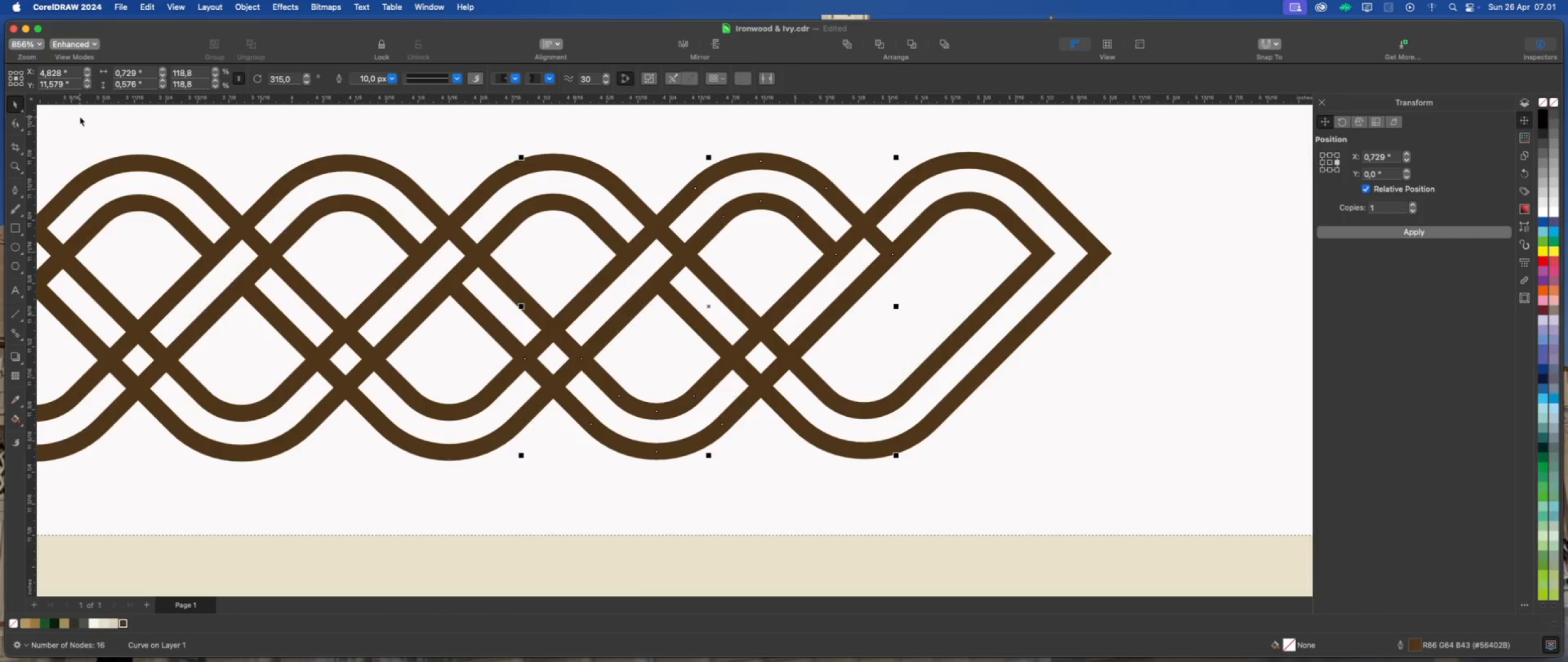 
scroll: coordinate [394, 220], scroll_direction: down, amount: 1.0
 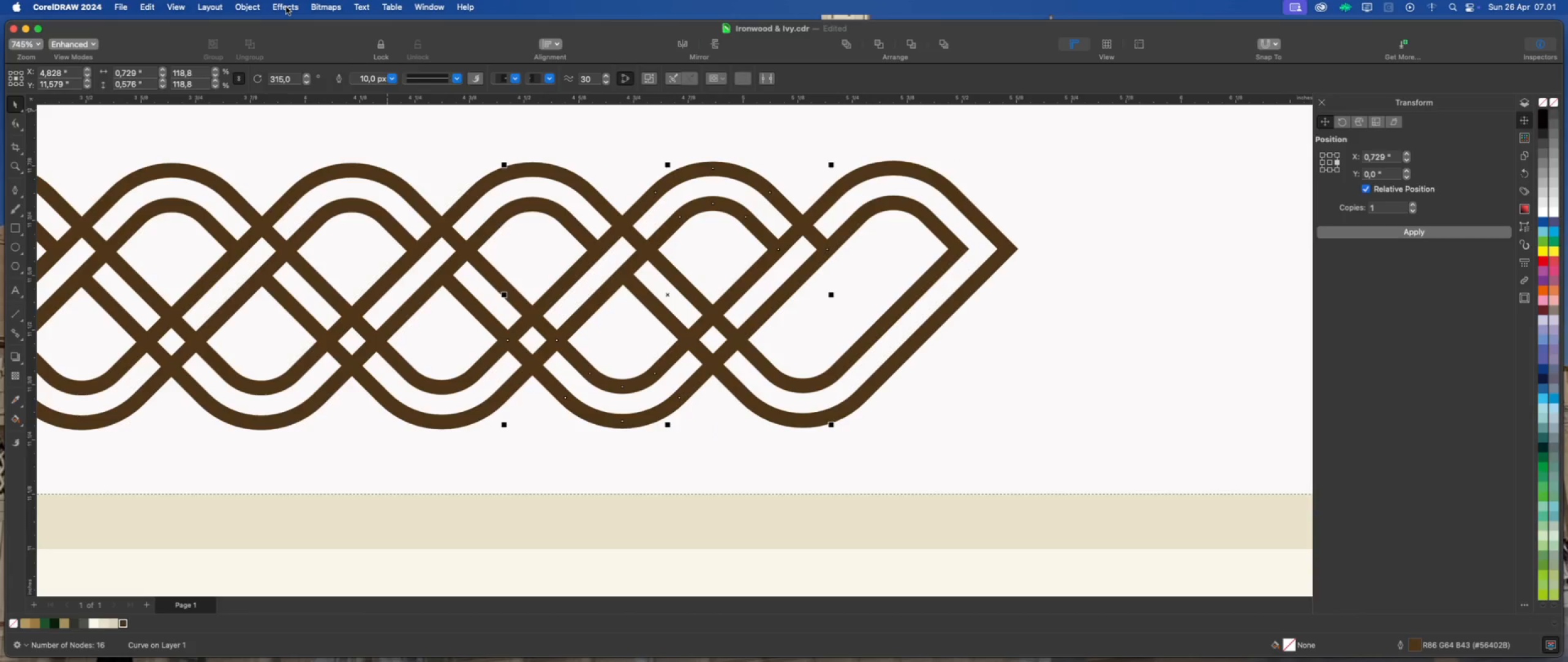 
left_click([245, 9])
 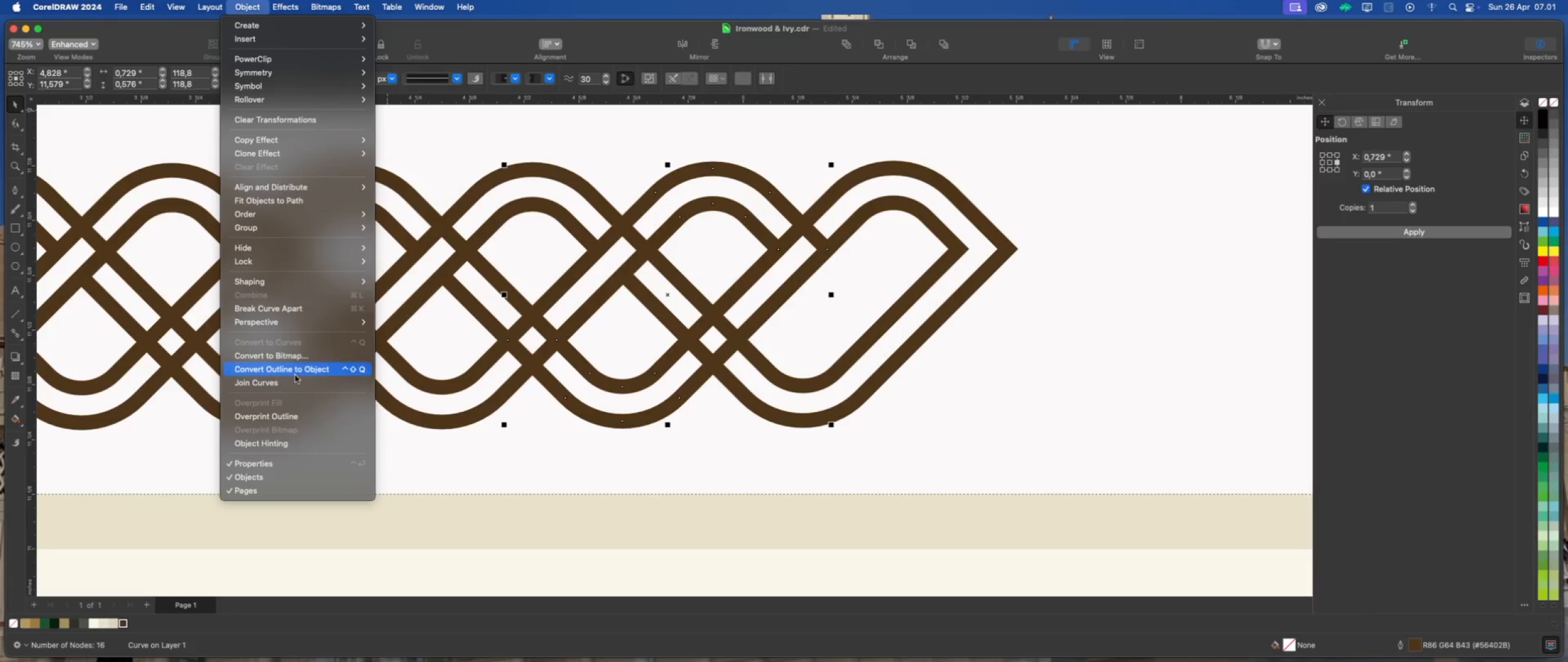 
left_click([300, 371])
 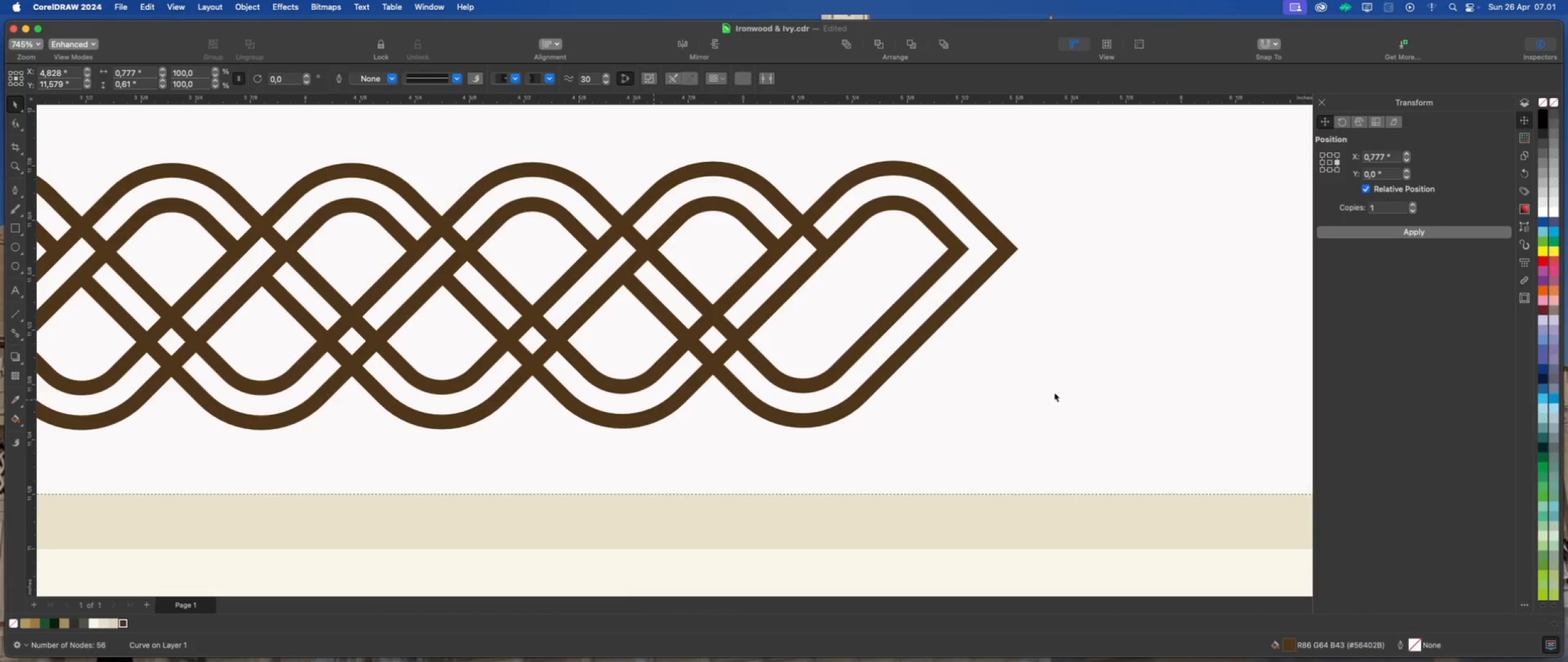 
scroll: coordinate [777, 215], scroll_direction: up, amount: 2.0
 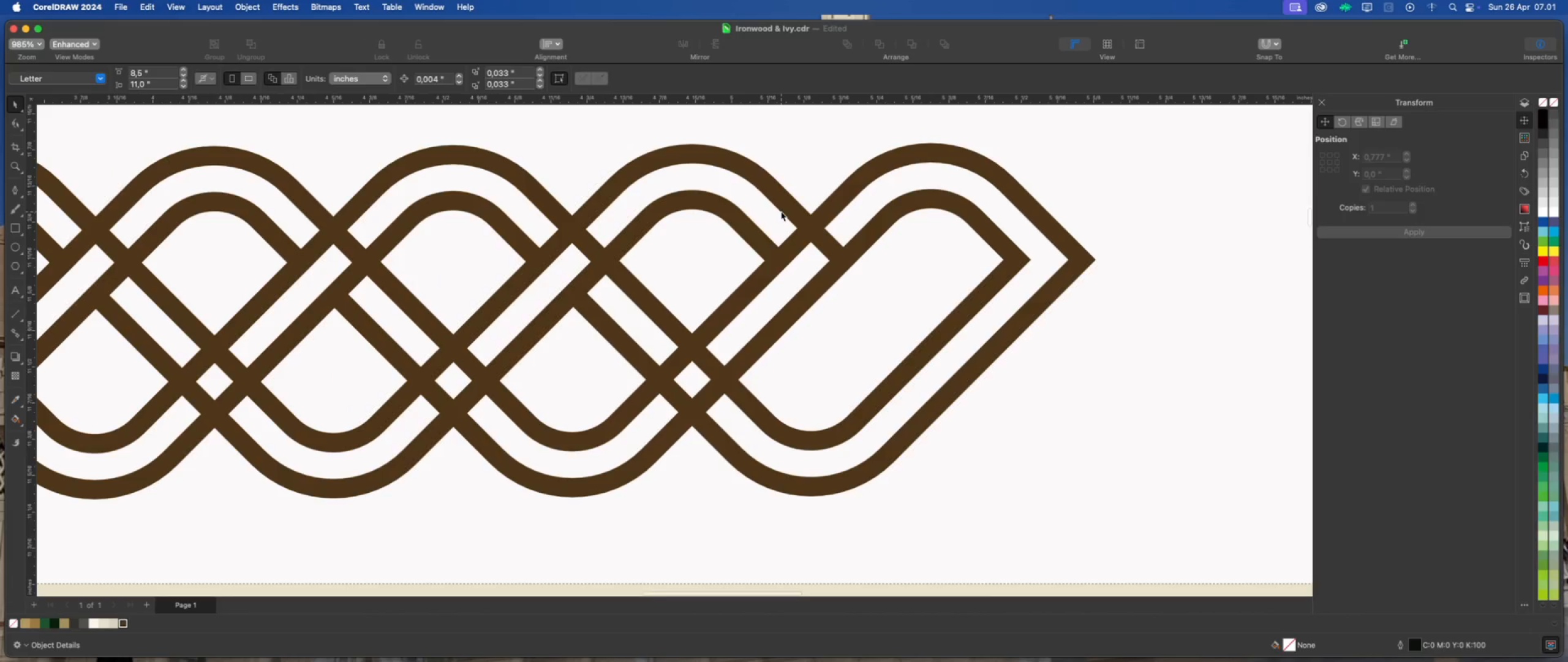 
left_click([781, 211])
 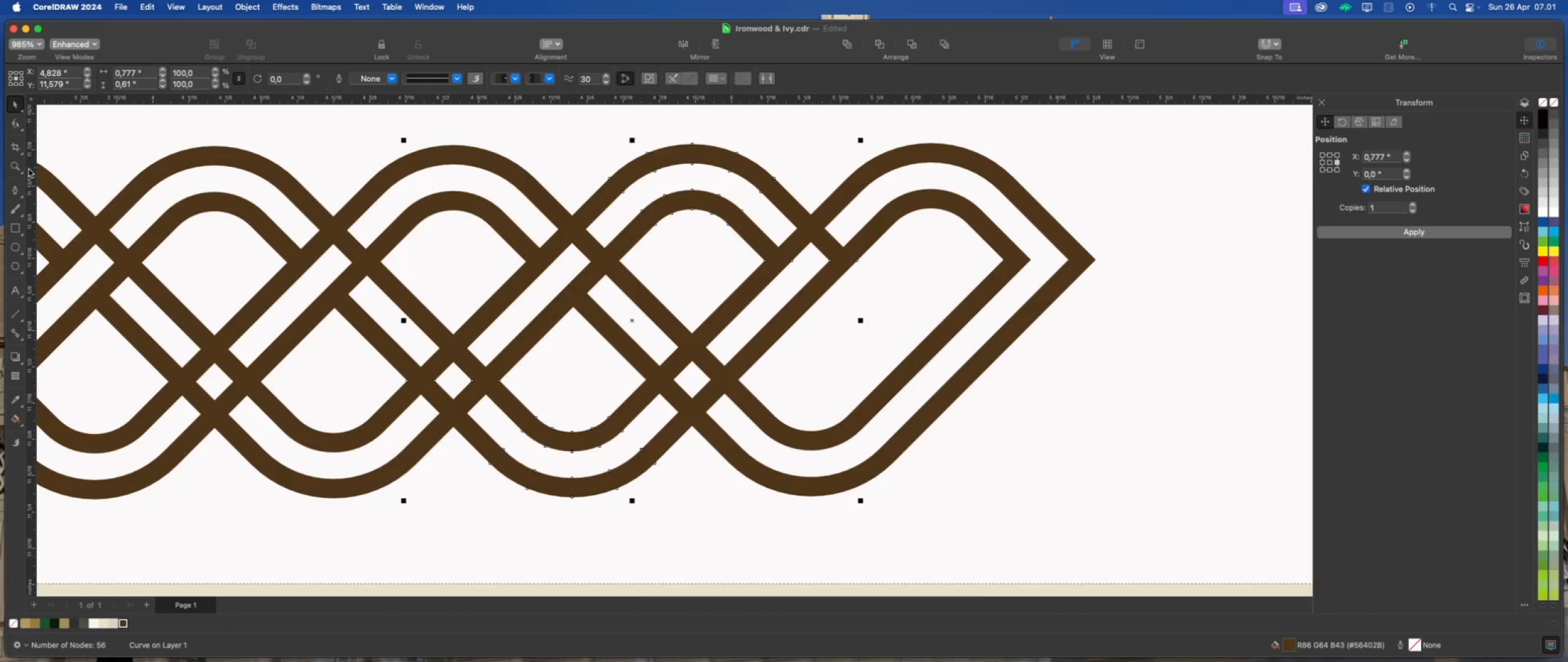 
left_click([10, 188])
 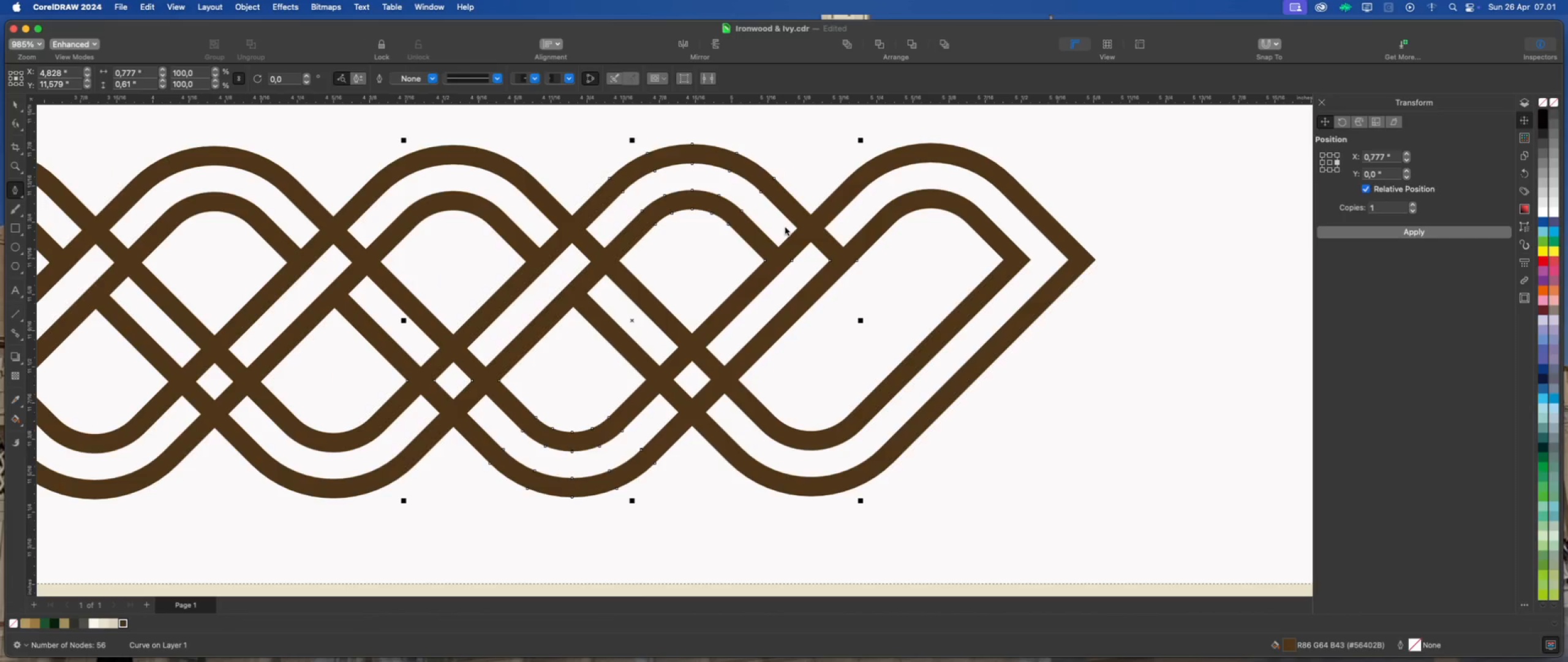 
scroll: coordinate [824, 223], scroll_direction: up, amount: 3.0
 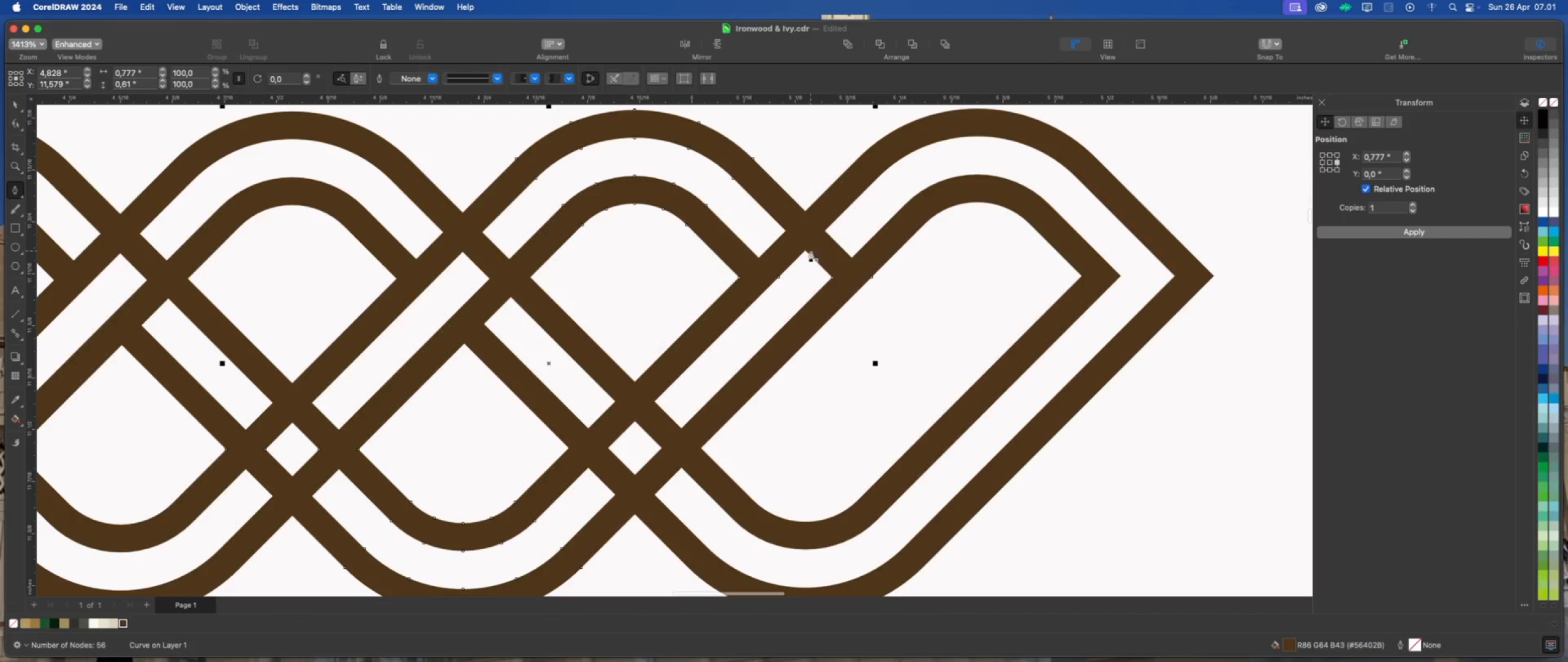 
mouse_move([805, 239])
 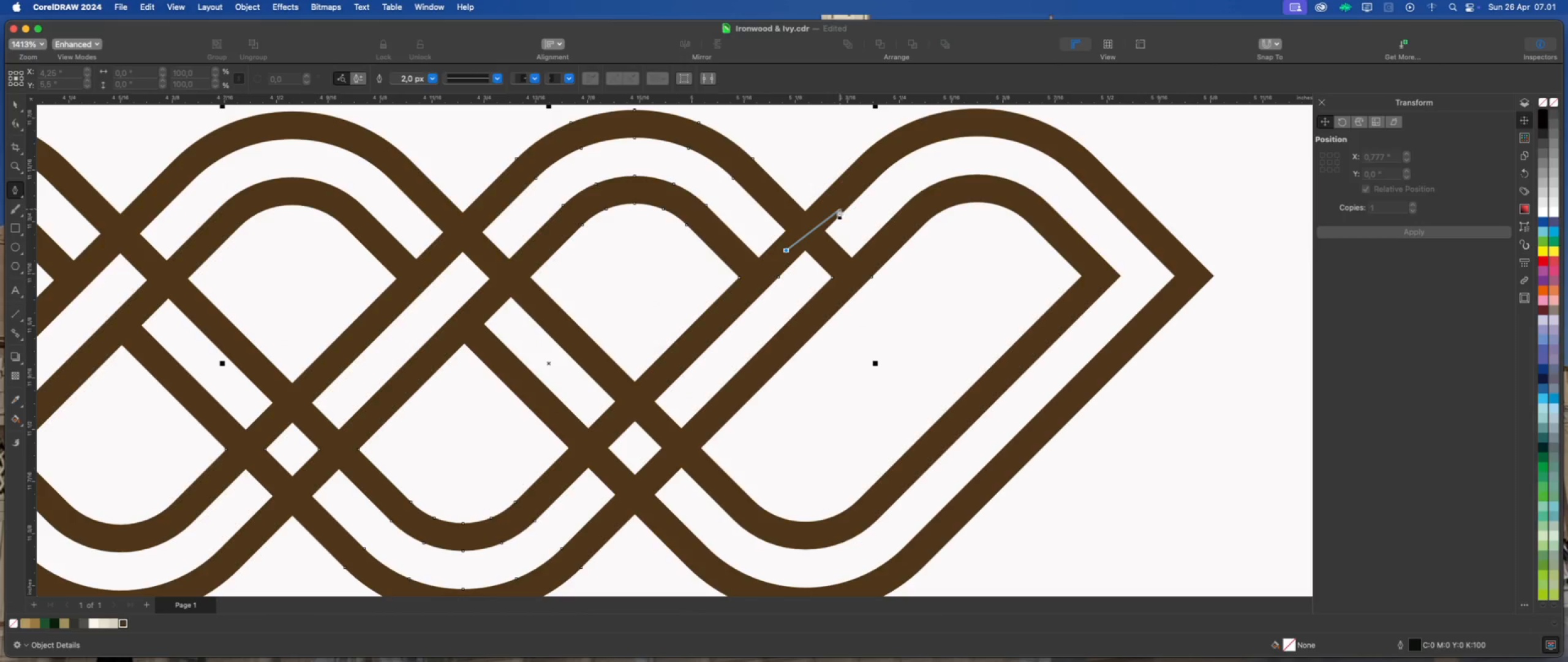 
key(Escape)
 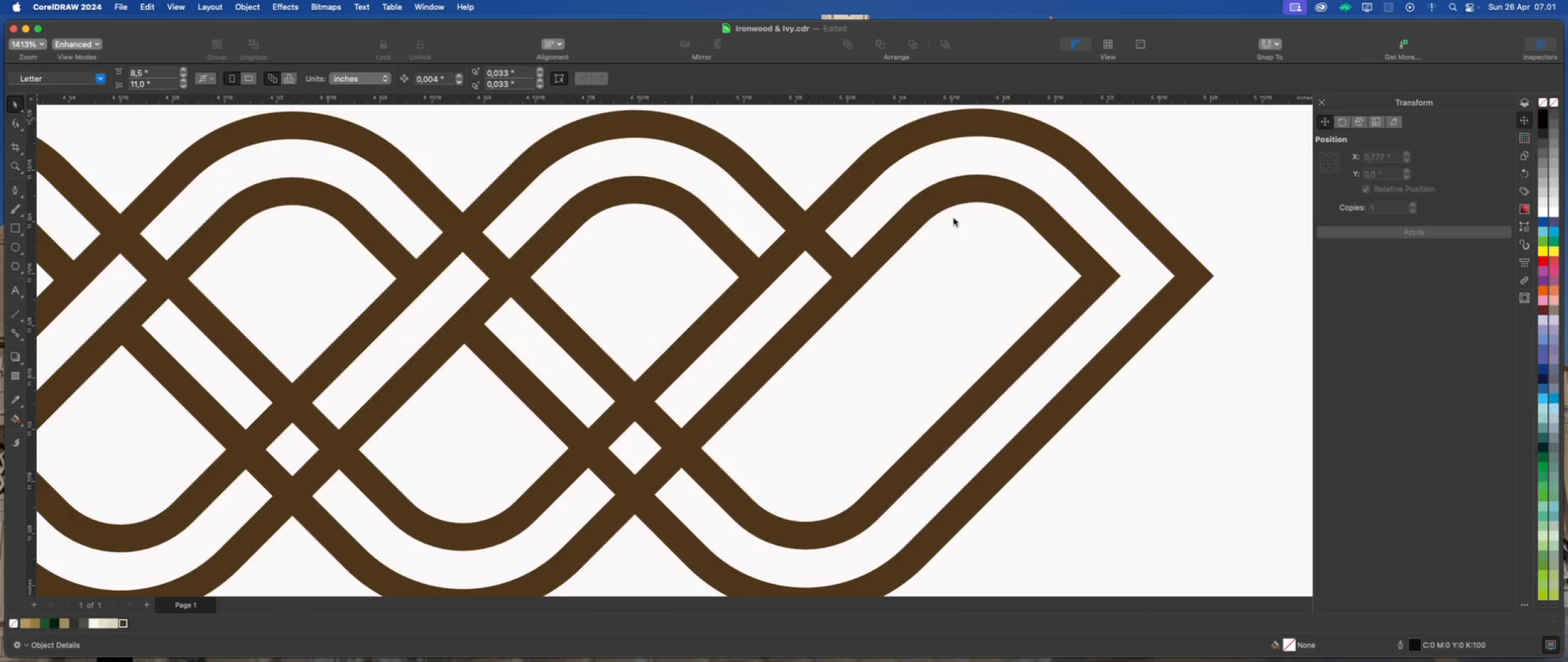 
left_click([1001, 132])
 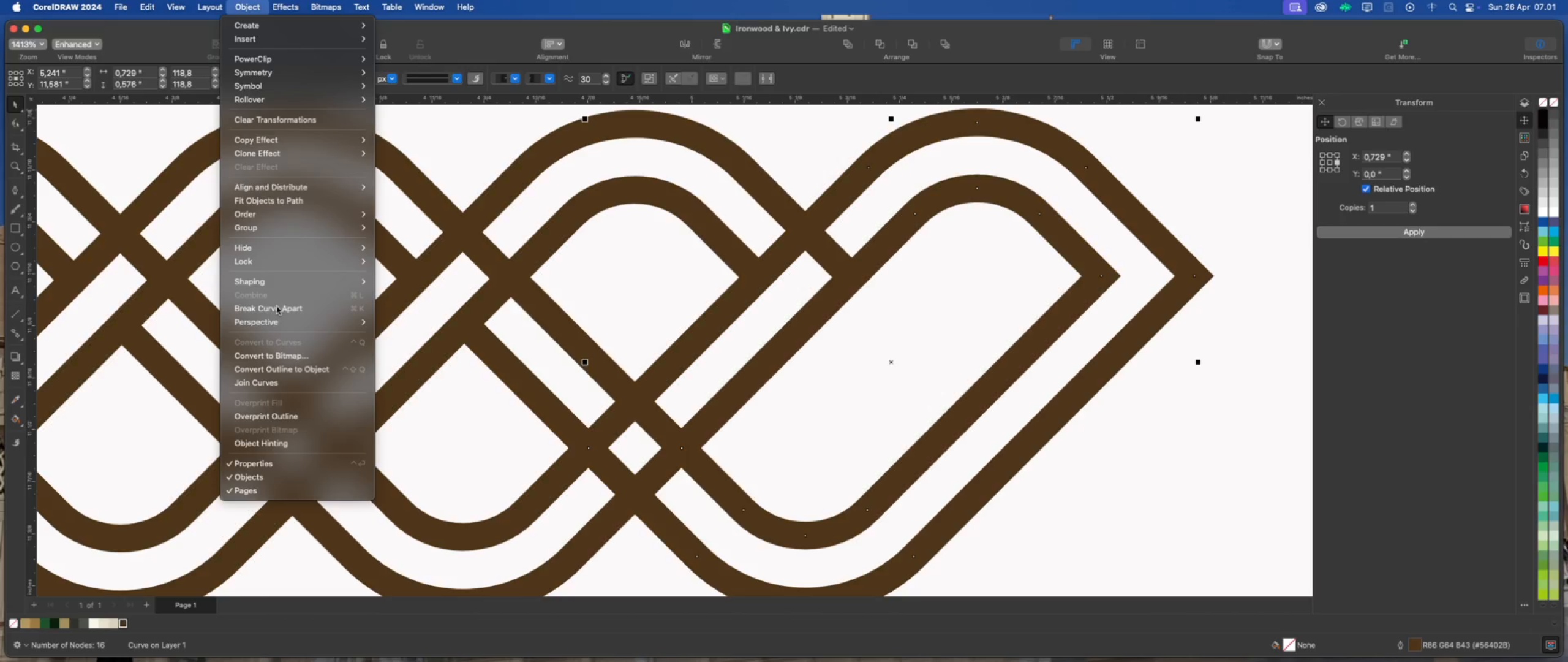 
left_click([286, 368])
 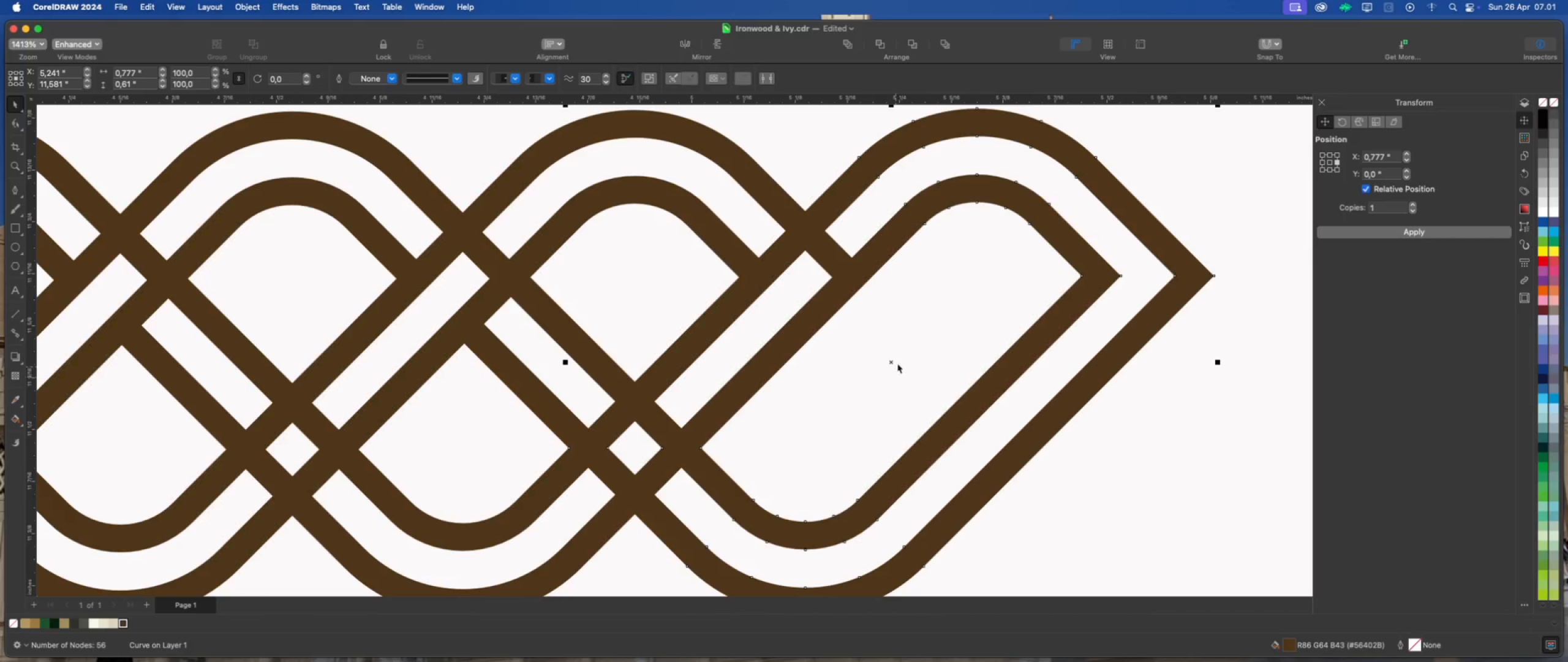 
left_click([1094, 482])
 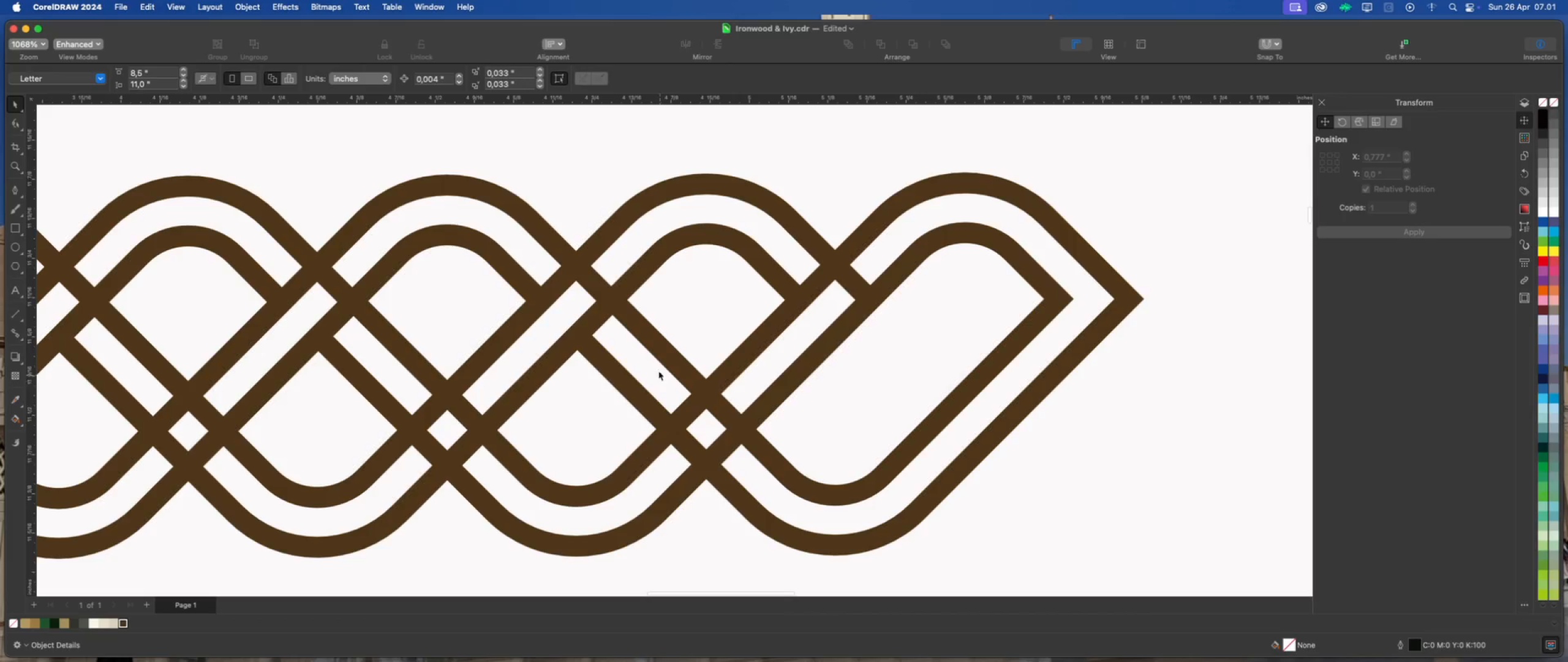 
scroll: coordinate [891, 303], scroll_direction: down, amount: 2.0
 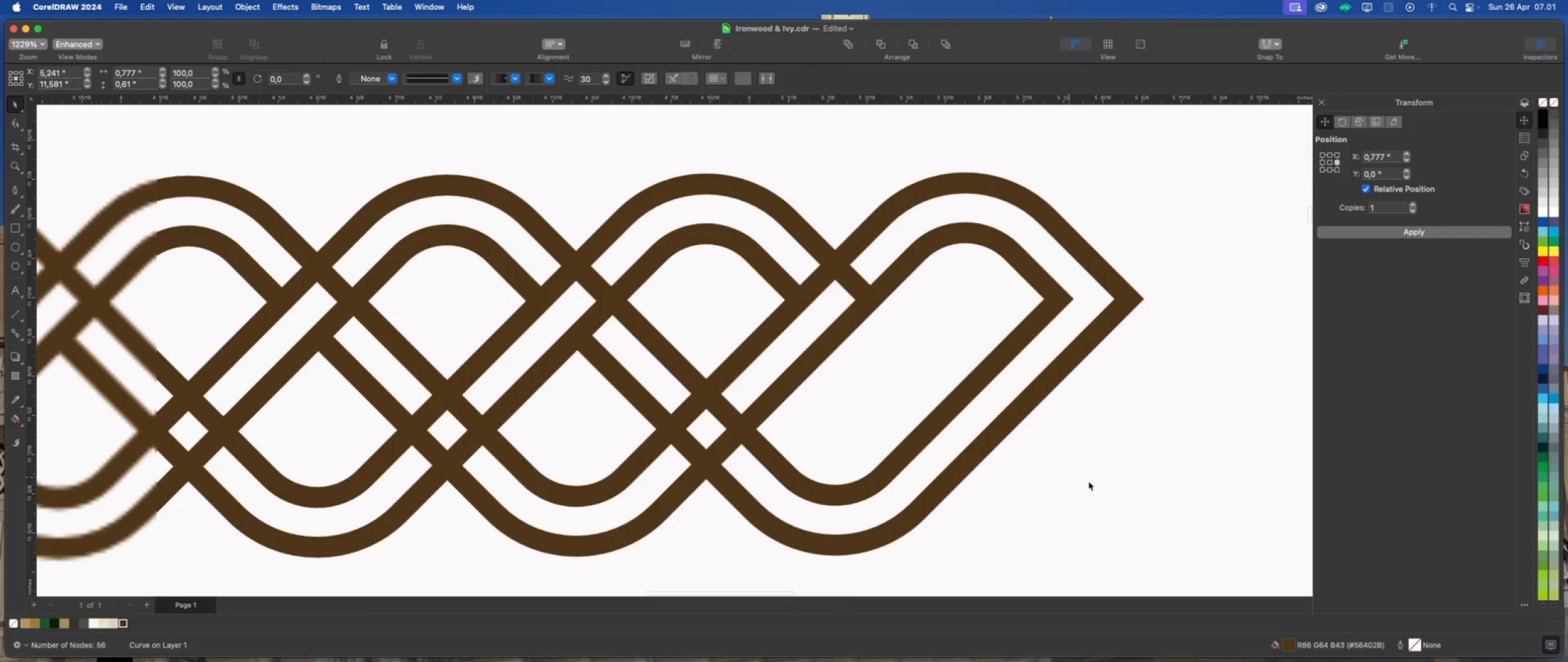 
left_click([662, 353])
 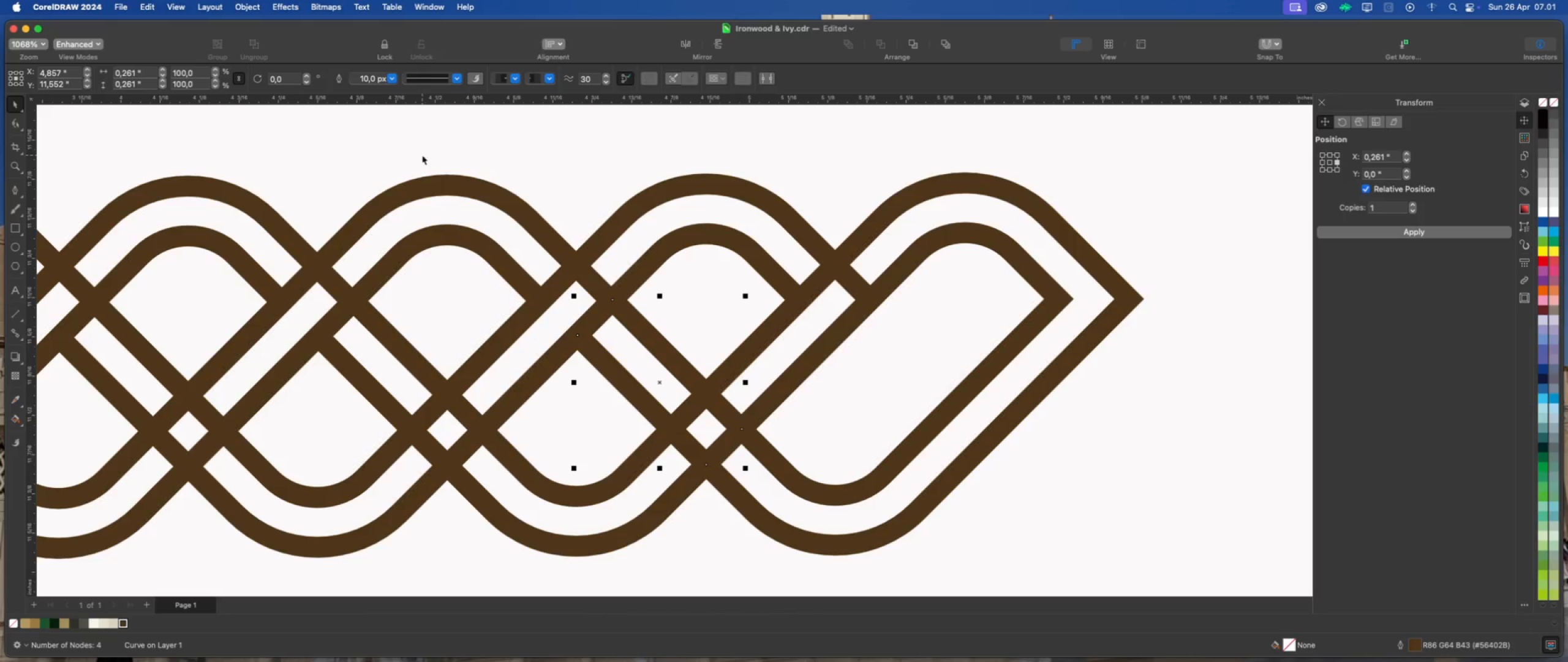 
left_click([251, 9])
 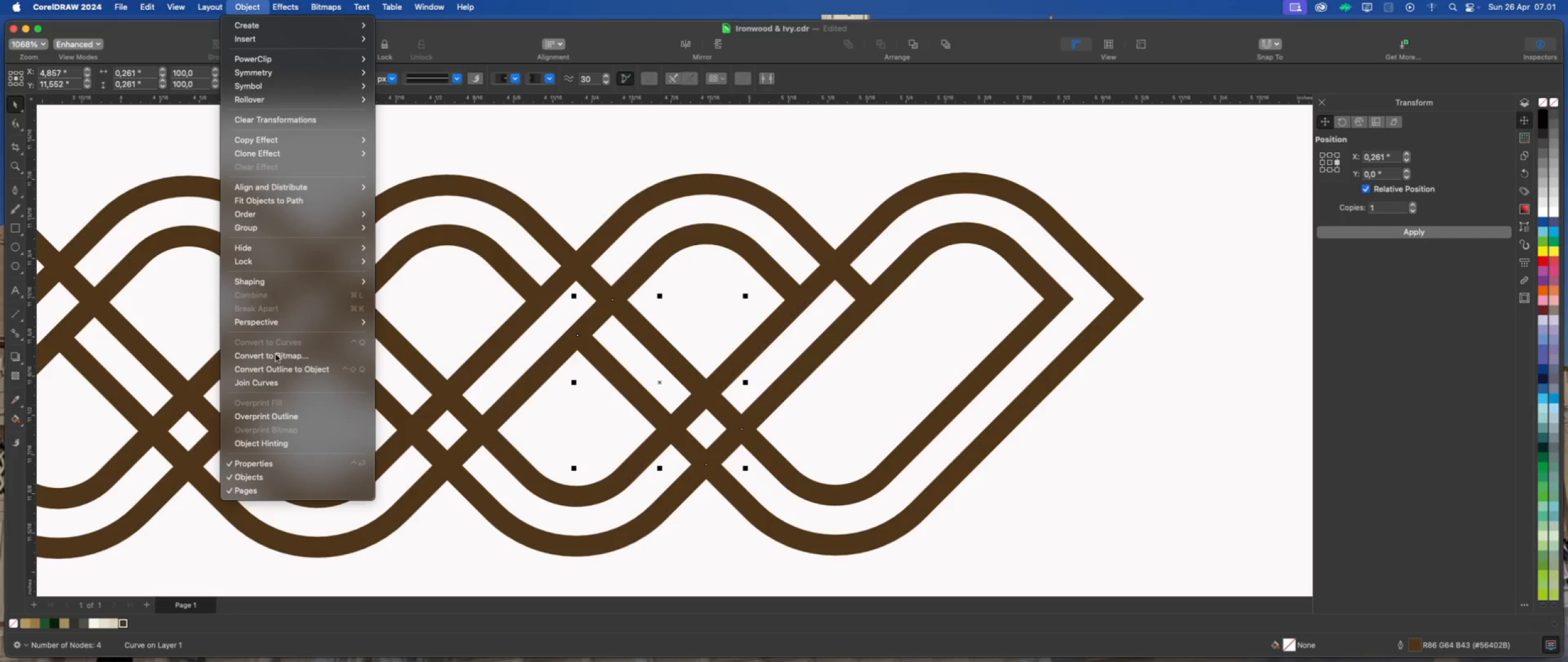 
left_click([287, 370])
 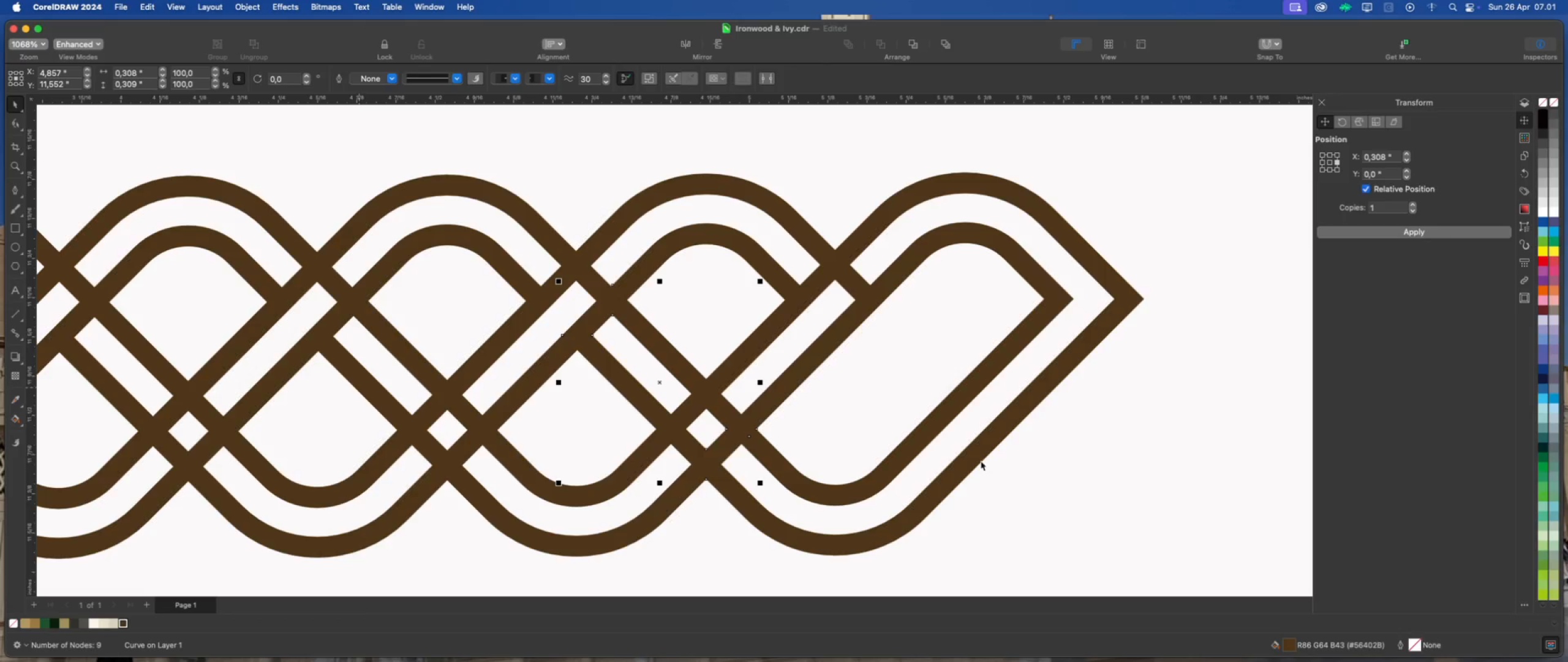 
left_click([1115, 462])
 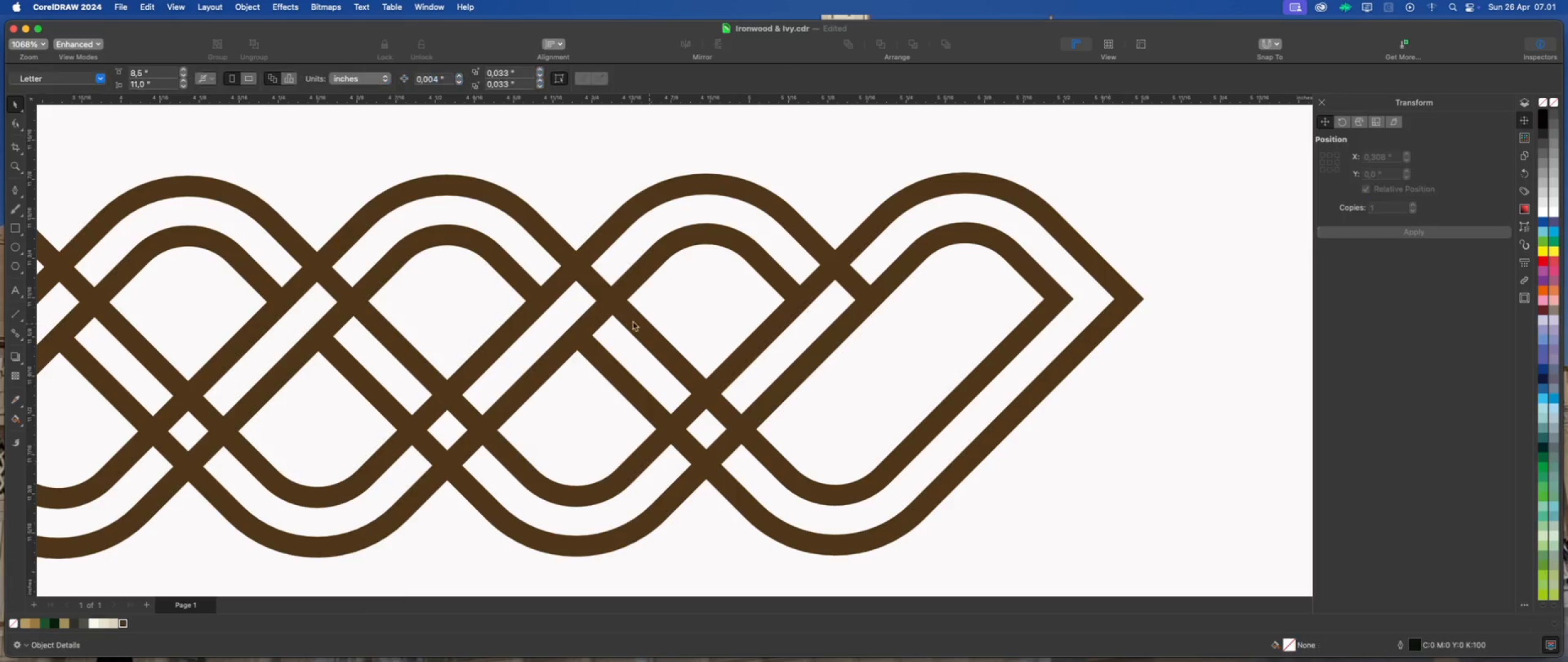 
scroll: coordinate [597, 318], scroll_direction: down, amount: 2.0
 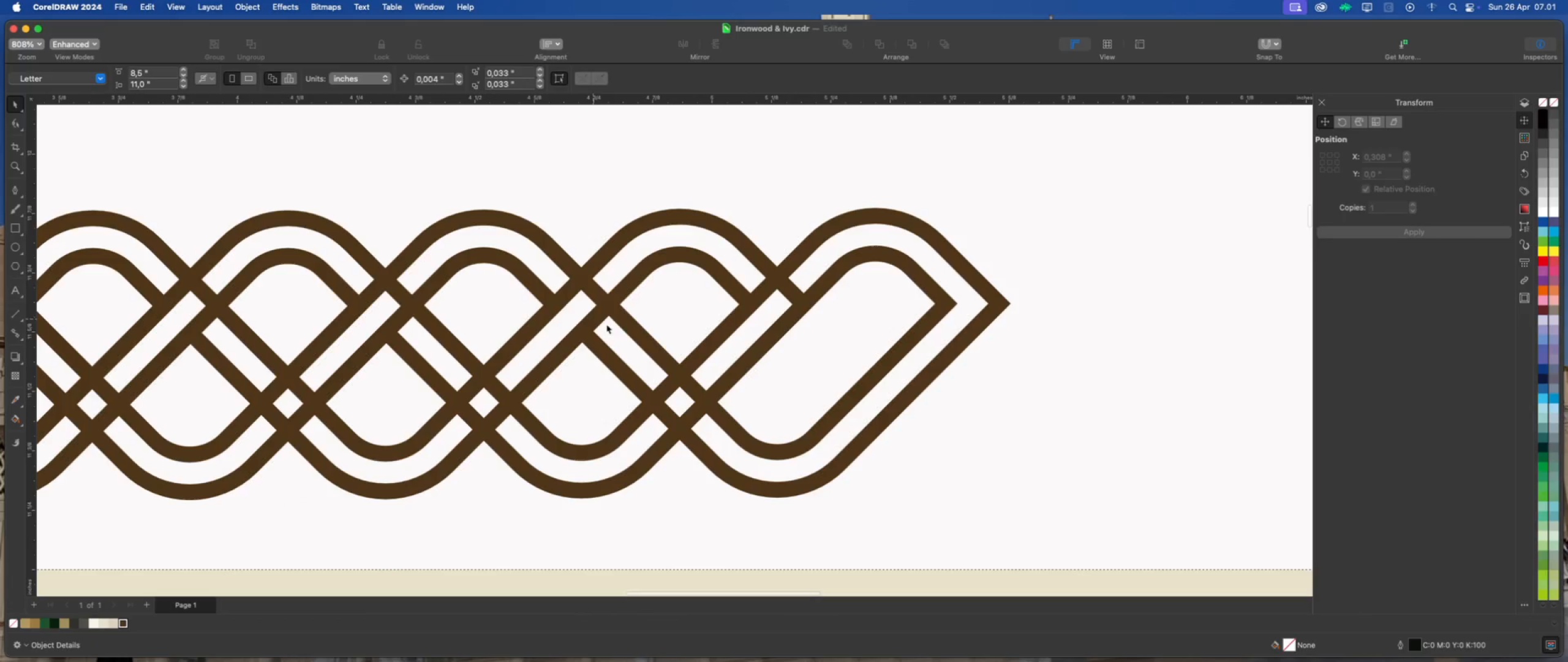 
left_click([643, 340])
 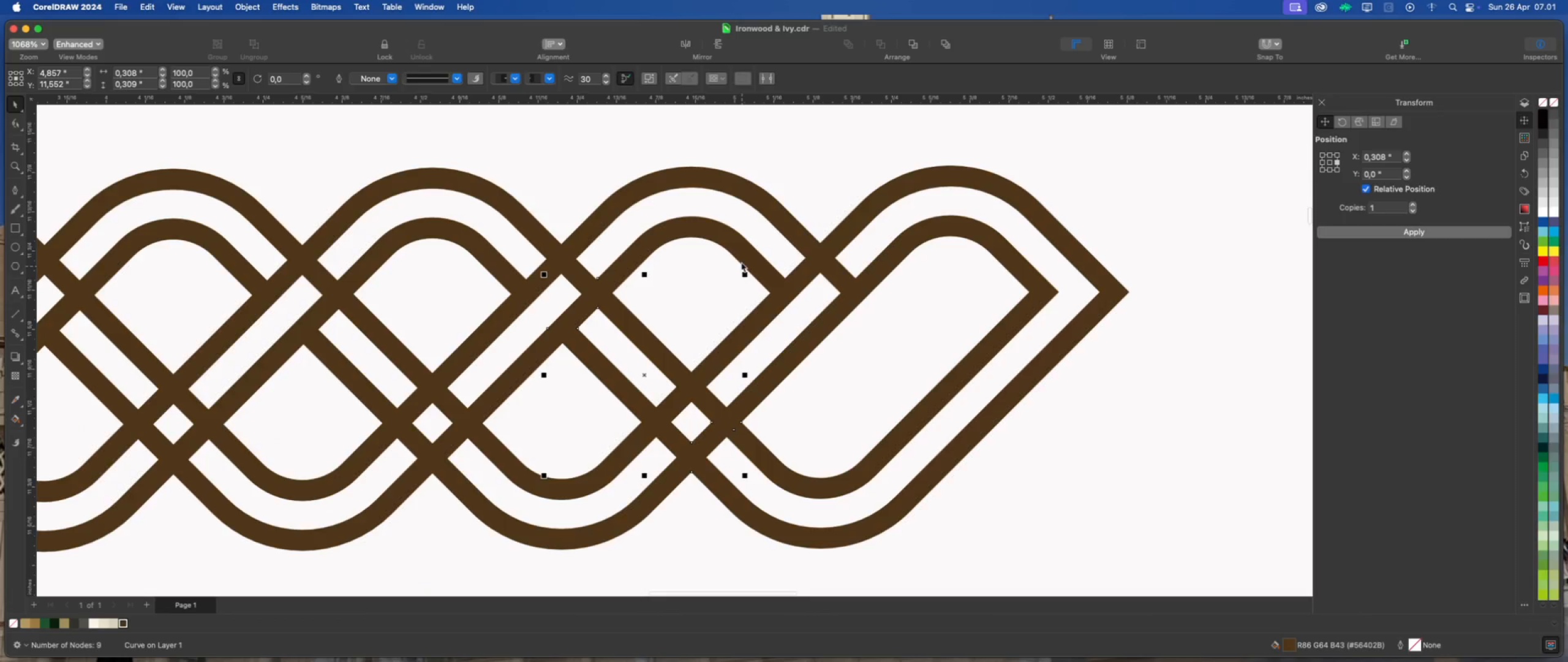 
scroll: coordinate [643, 340], scroll_direction: up, amount: 2.0
 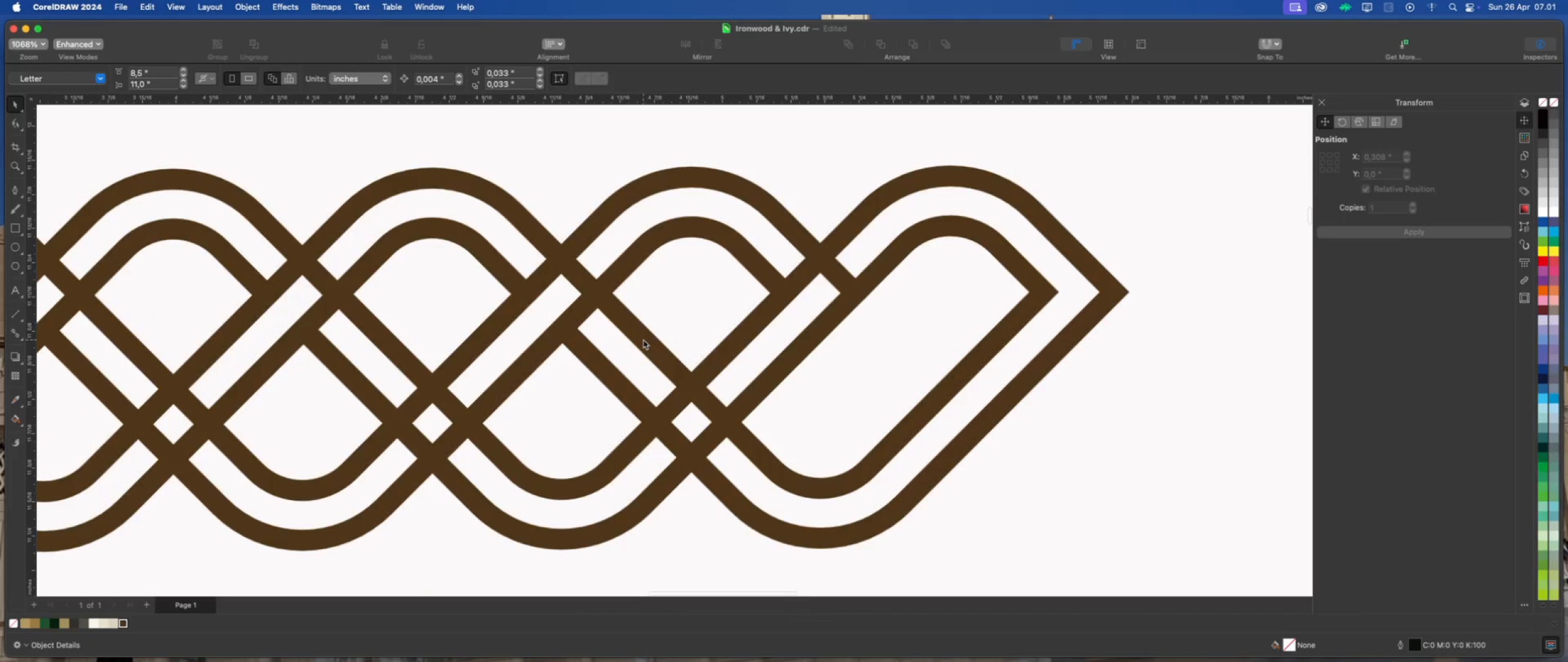 
left_click([741, 254])
 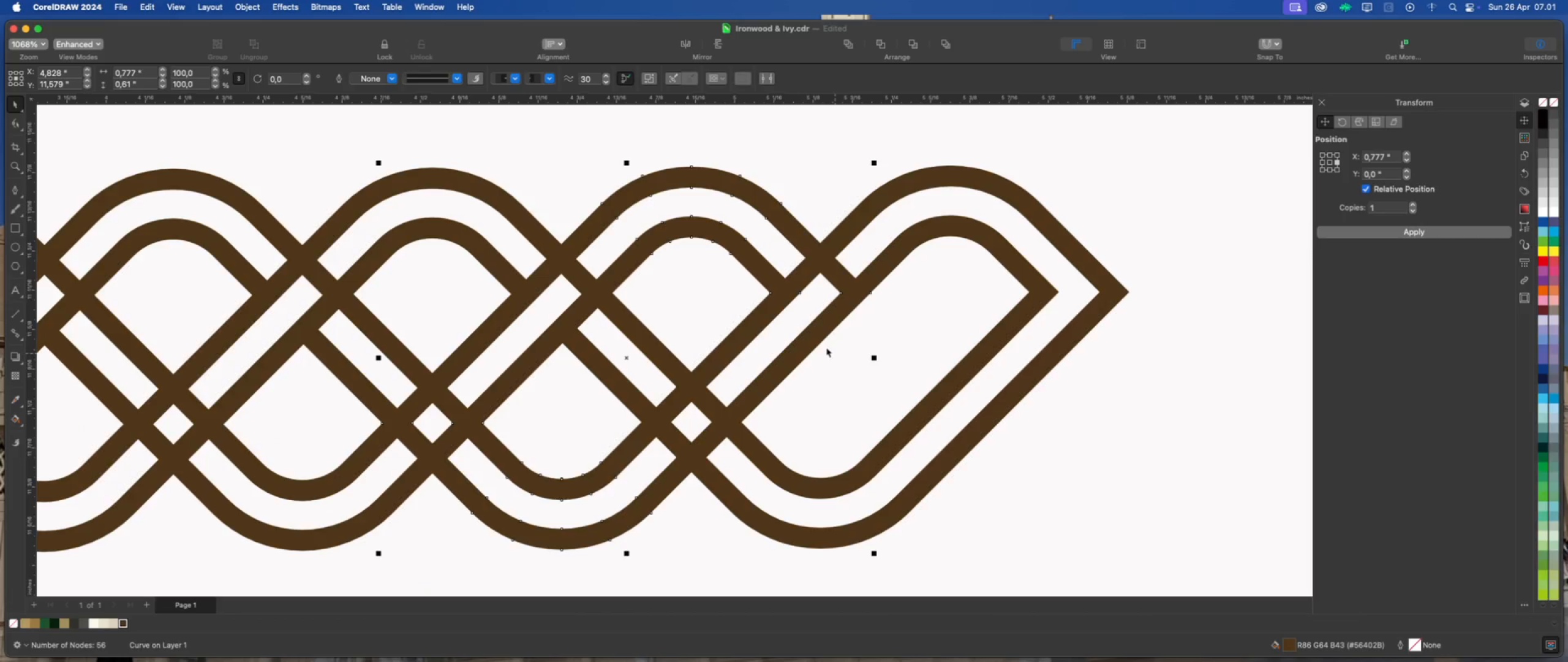 
scroll: coordinate [671, 310], scroll_direction: down, amount: 2.0
 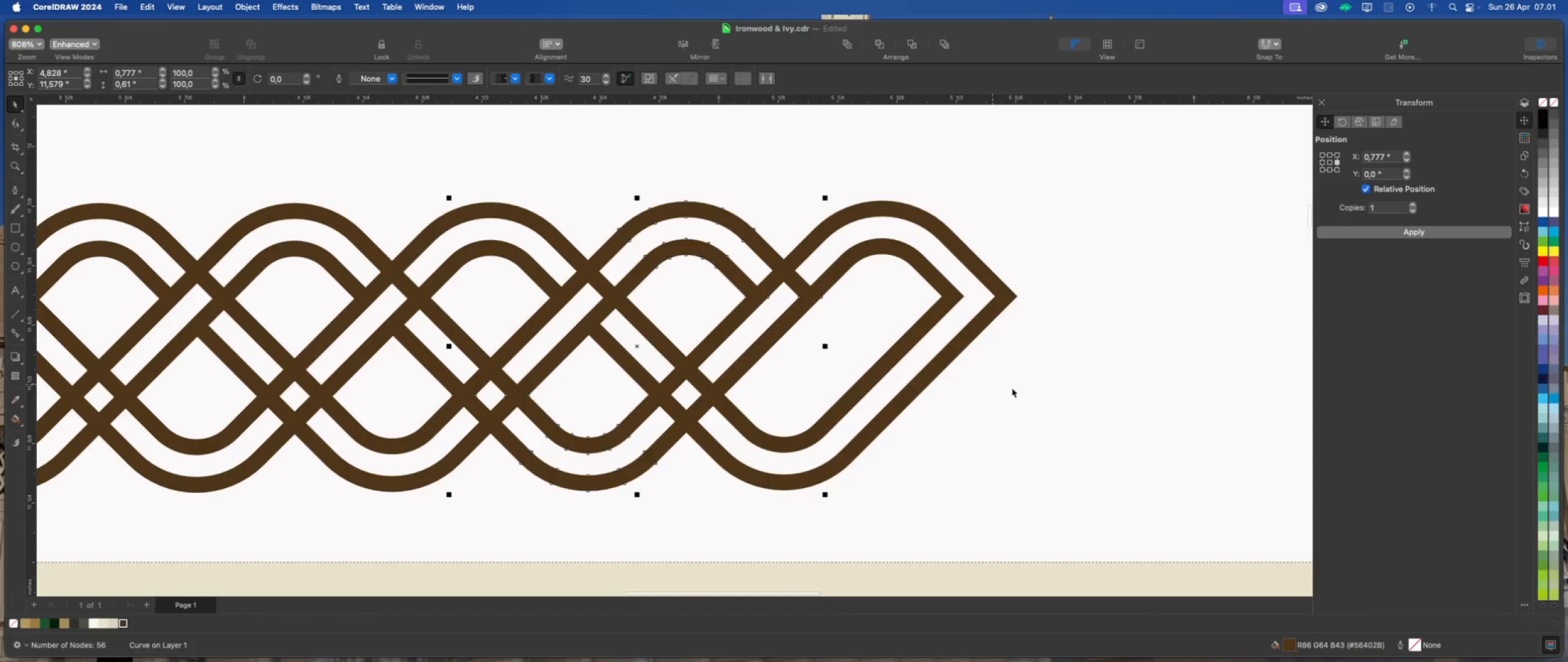 
left_click([1028, 390])
 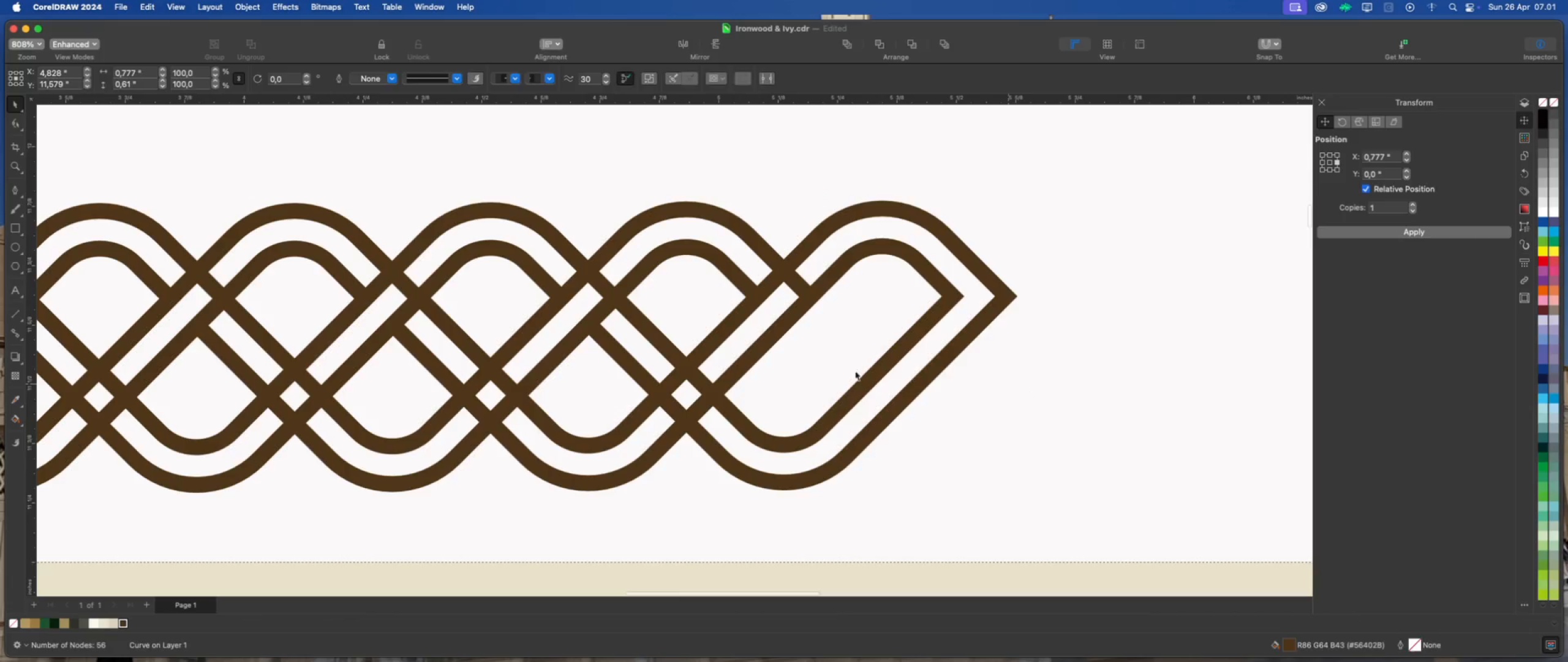 
scroll: coordinate [819, 365], scroll_direction: up, amount: 2.0
 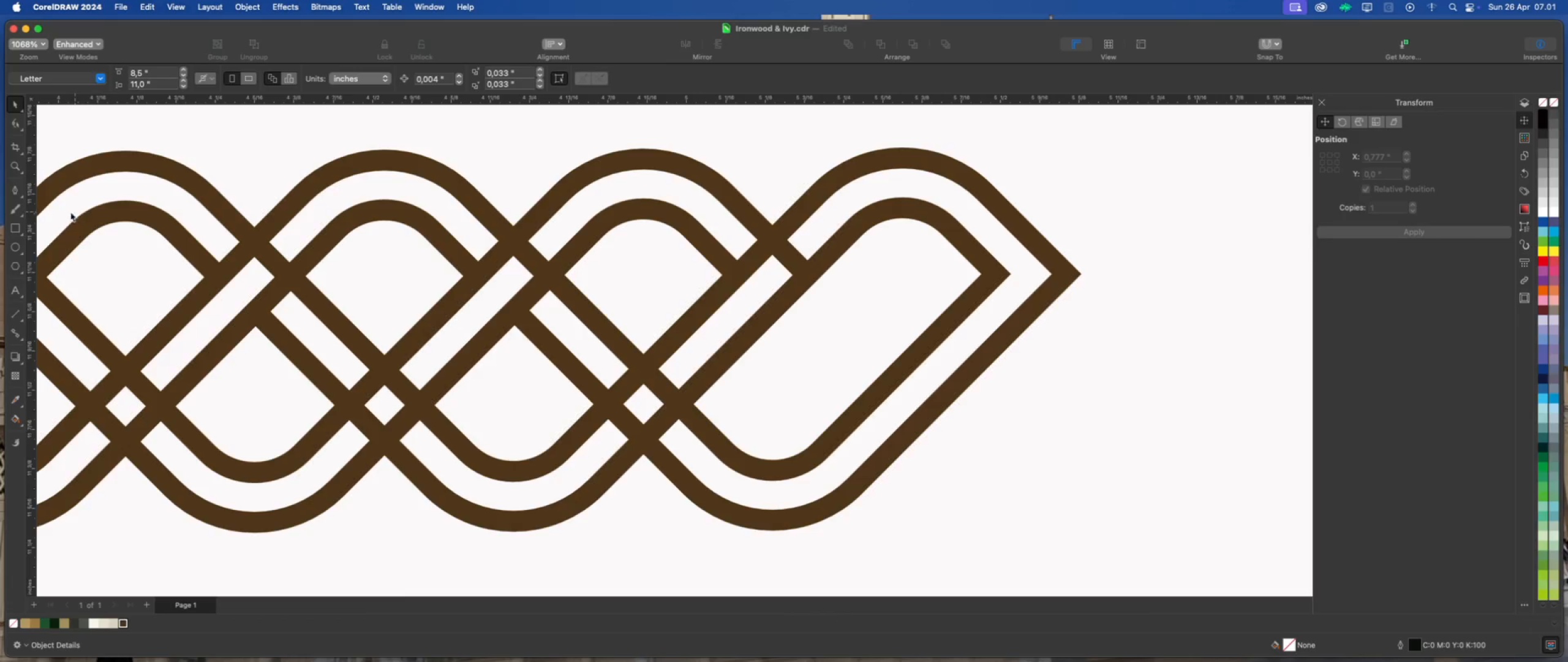 
left_click([13, 187])
 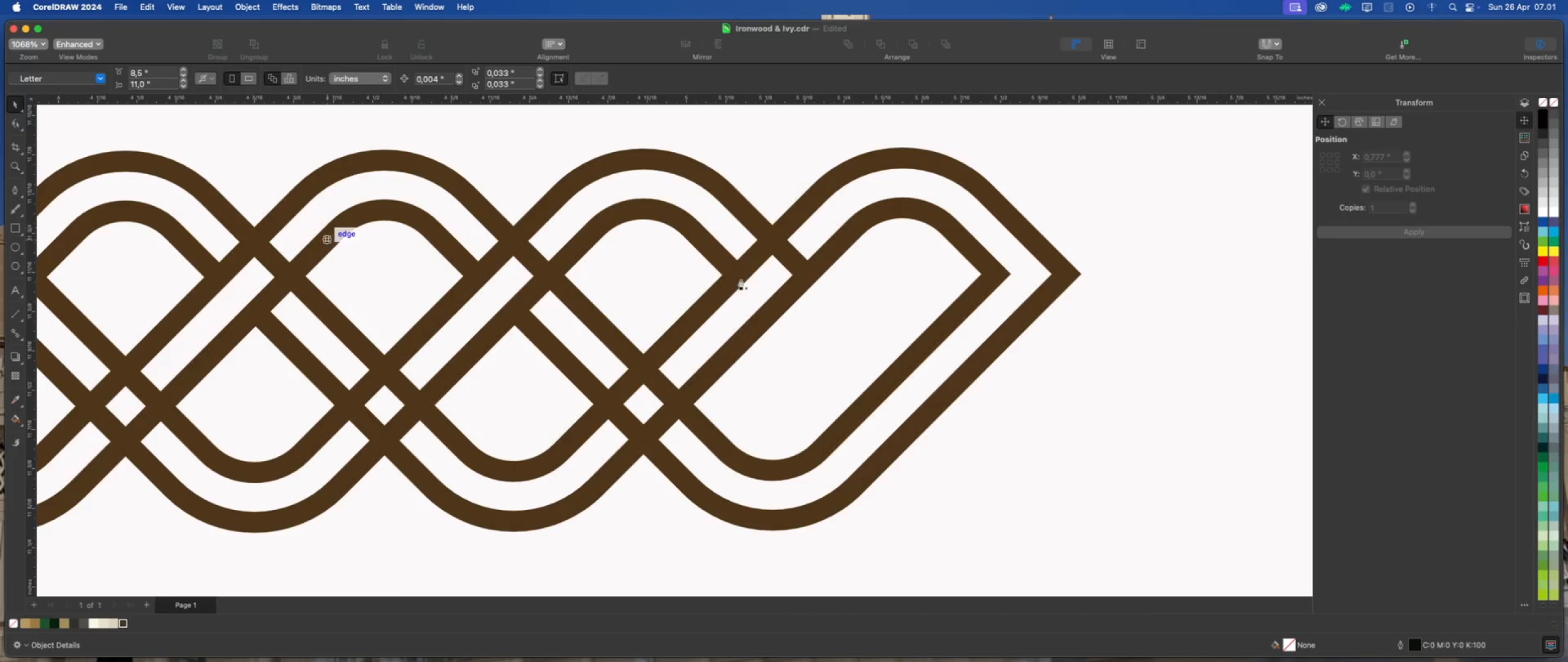 
scroll: coordinate [755, 276], scroll_direction: up, amount: 2.0
 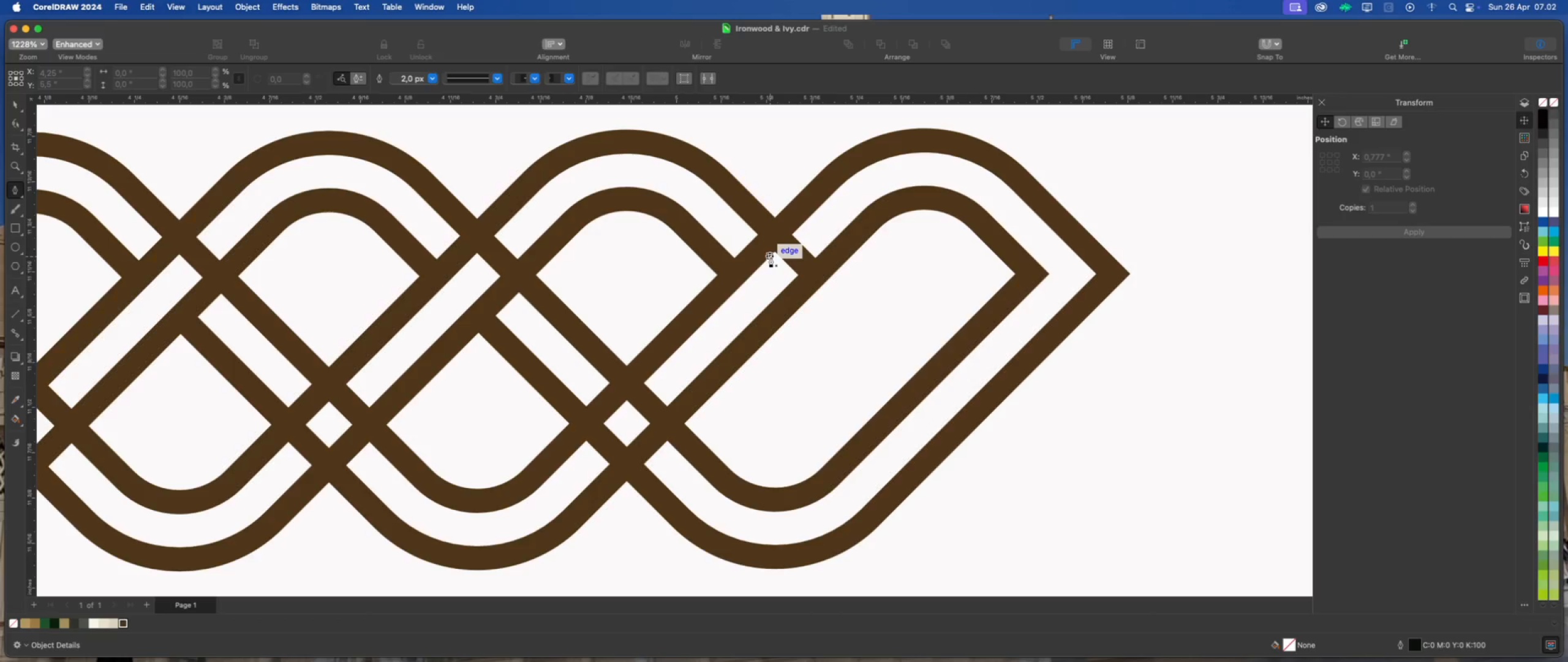 
left_click([769, 257])
 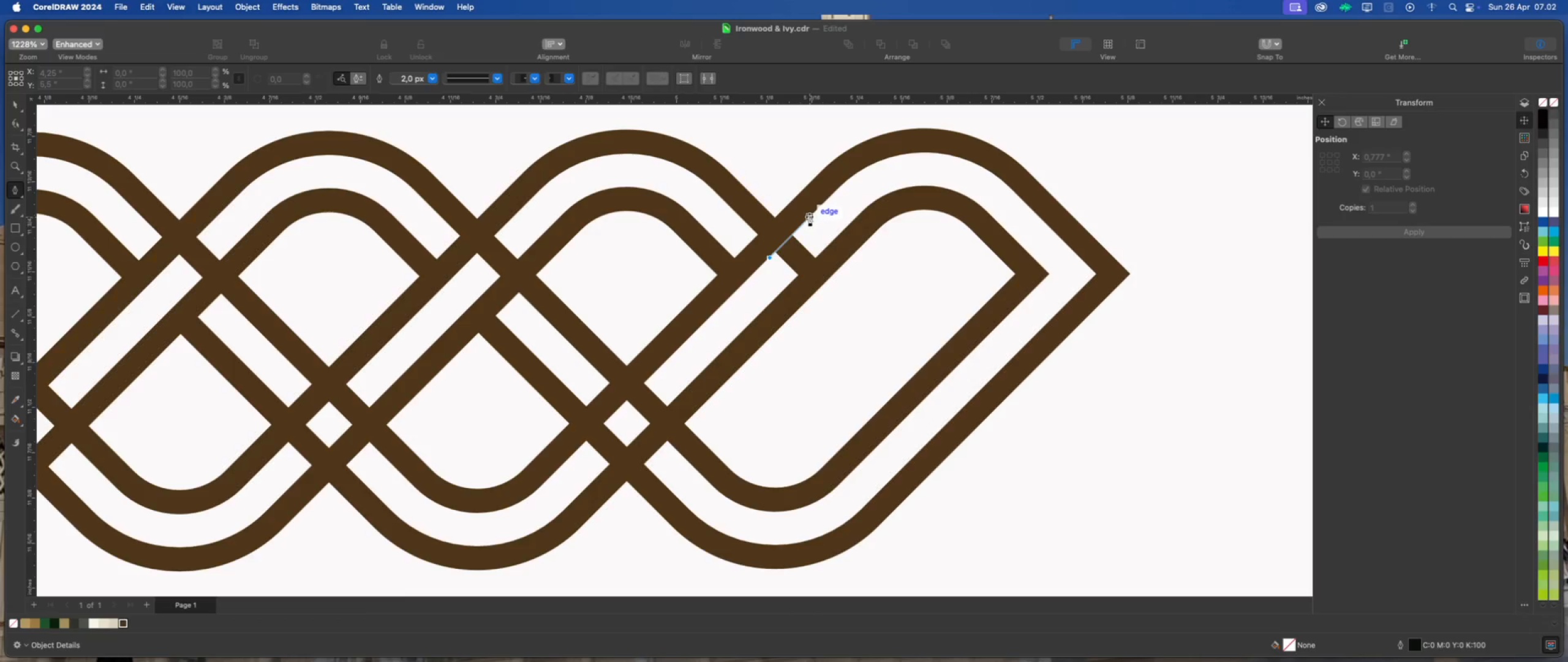 
left_click([810, 216])
 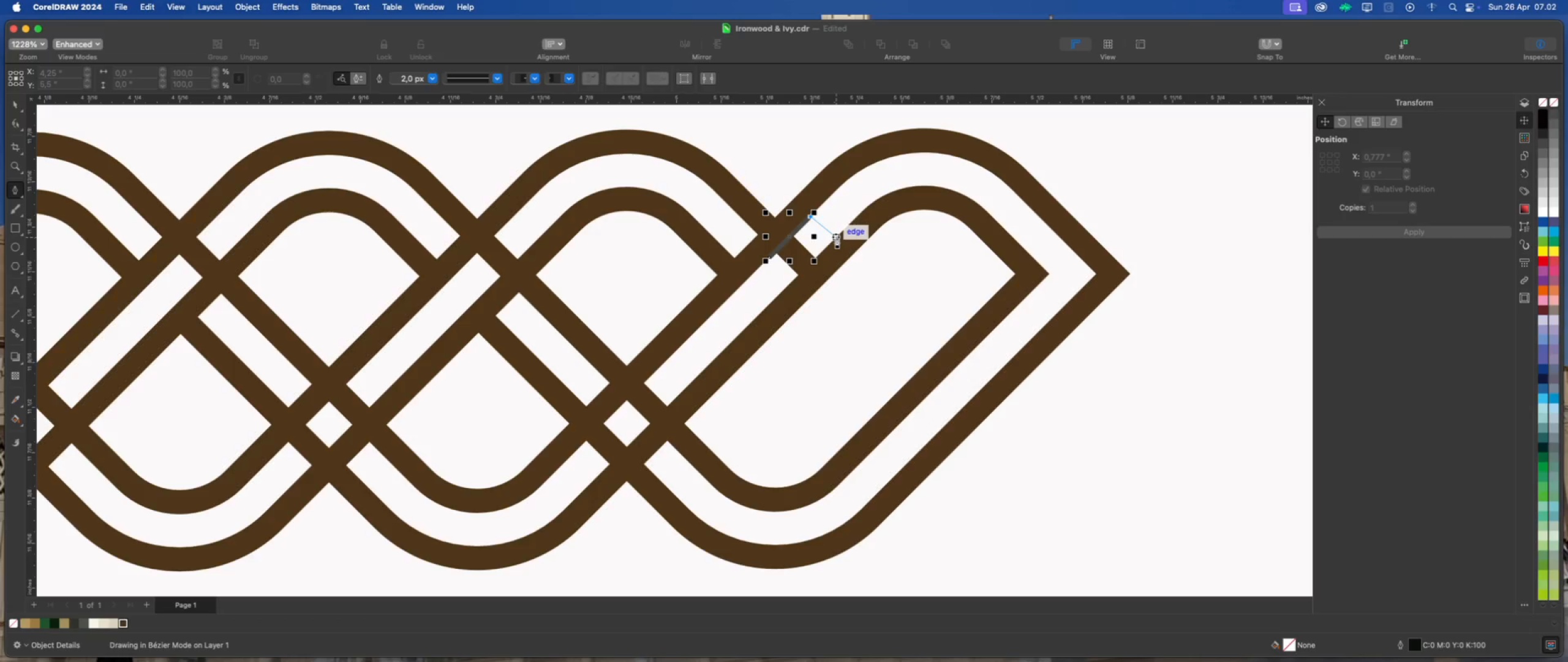 
left_click([837, 238])
 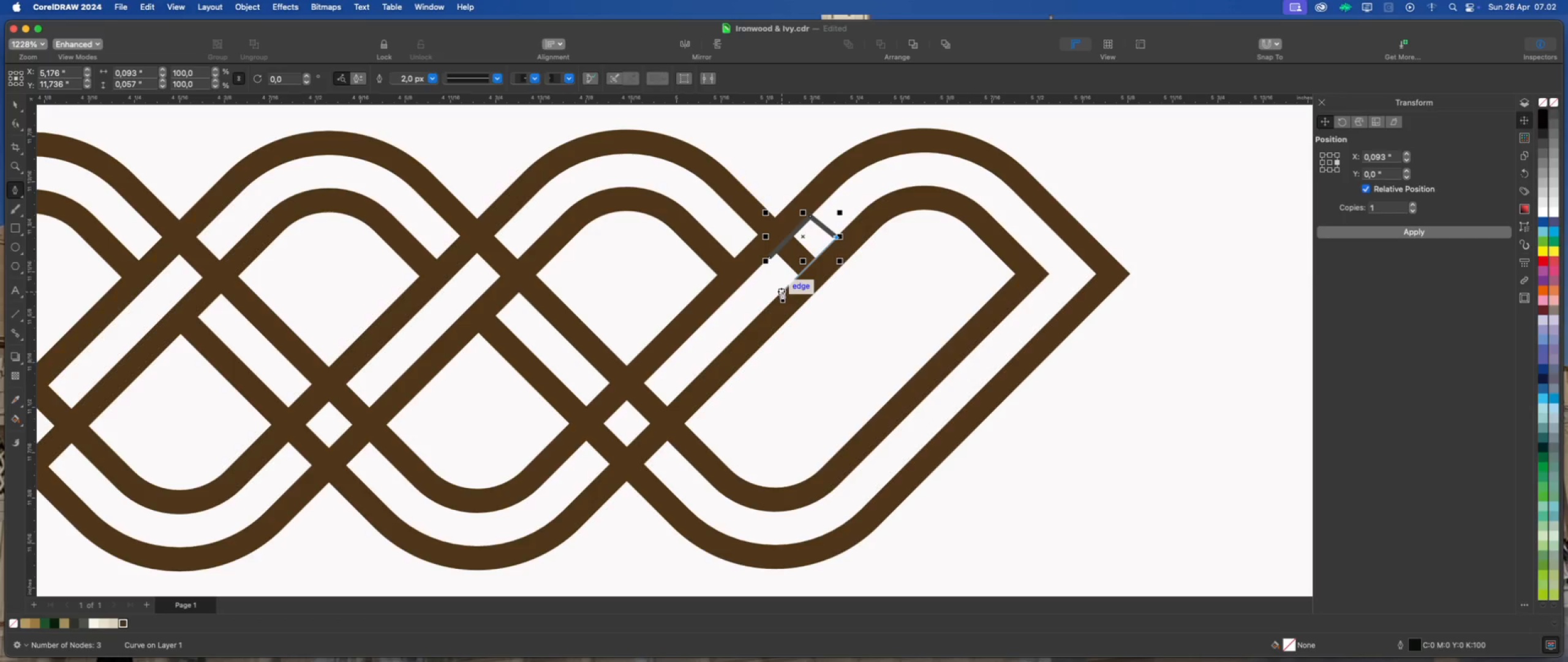 
left_click([782, 292])
 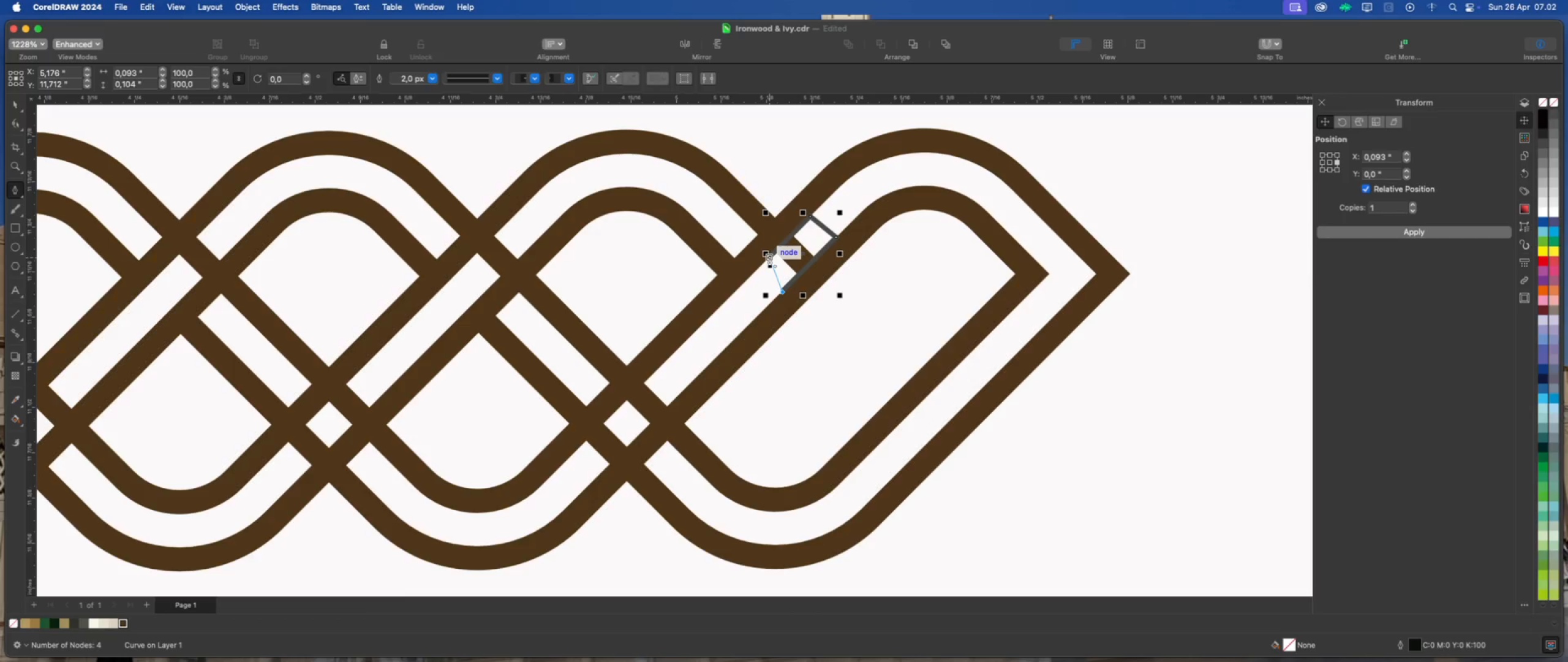 
left_click([769, 257])
 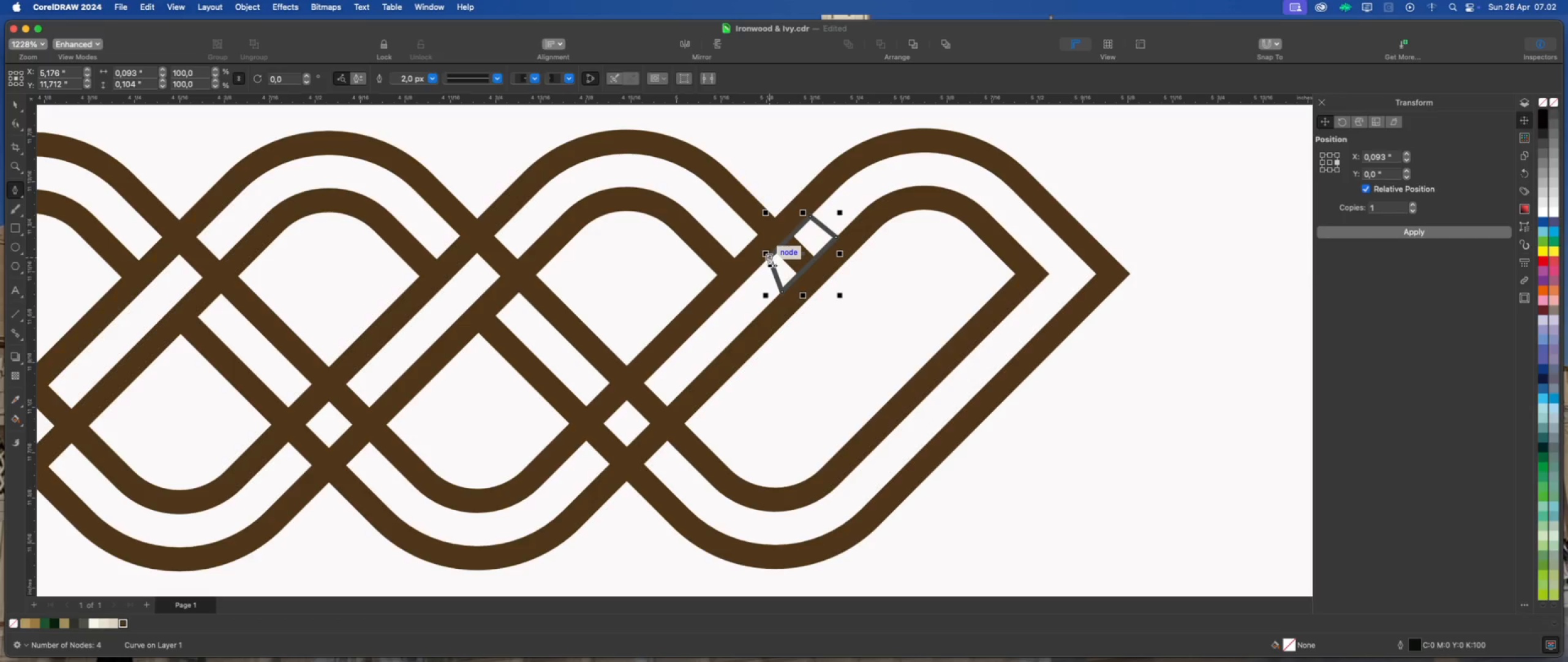 
key(Escape)
 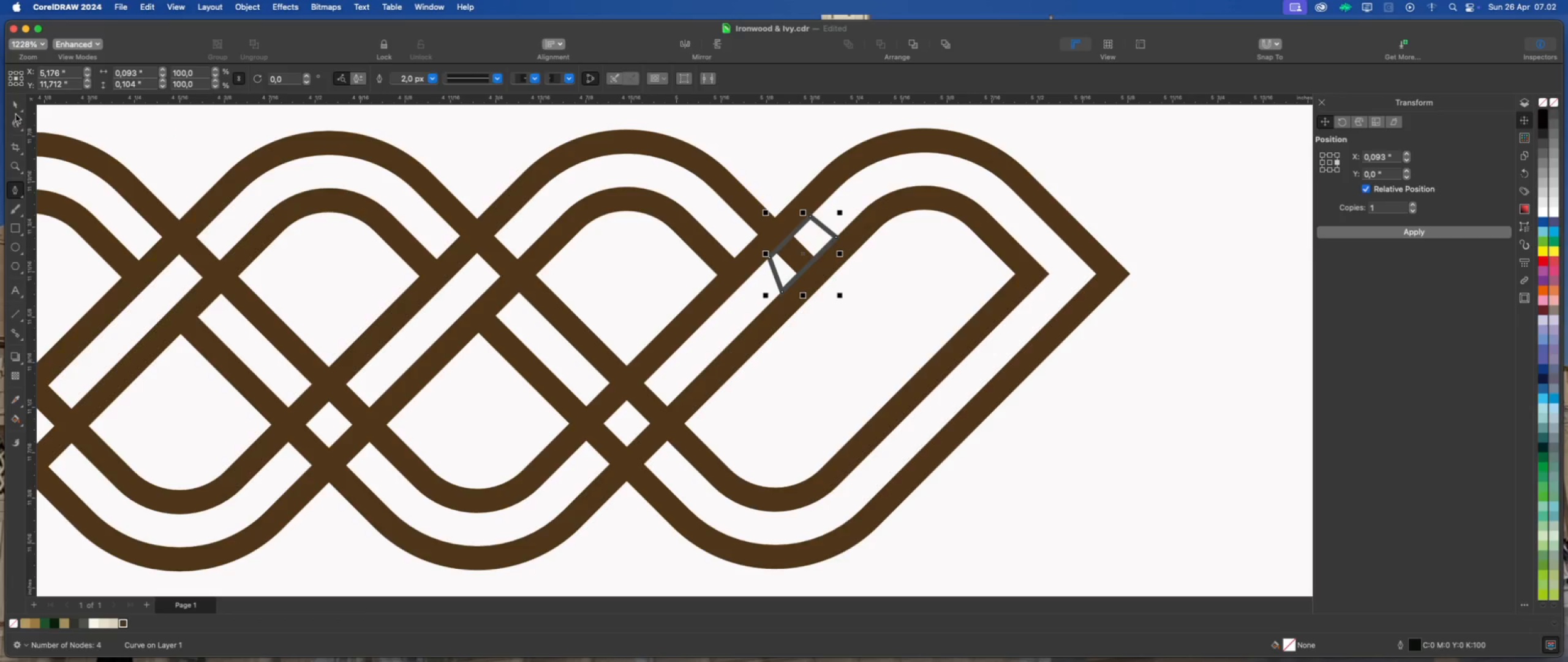 
left_click([12, 108])
 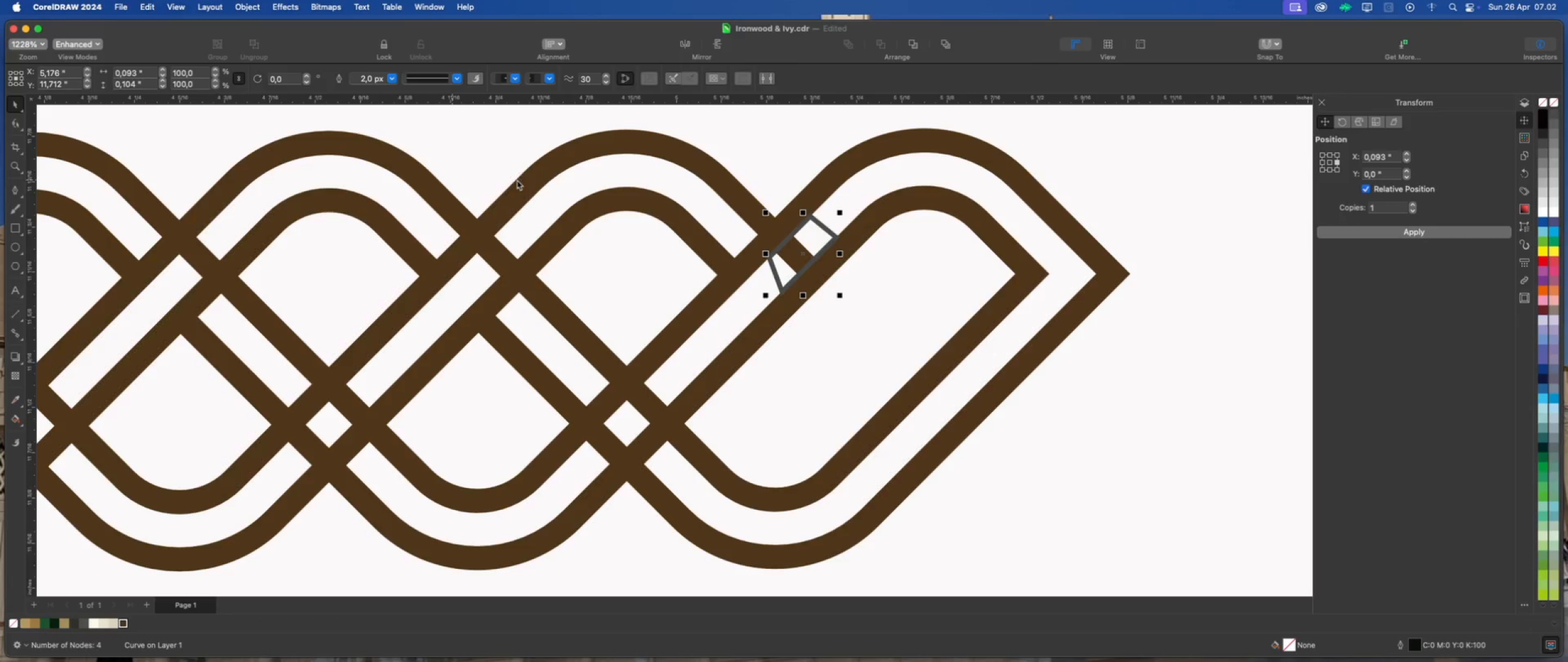 
hold_key(key=ShiftLeft, duration=0.86)
left_click([648, 142])
 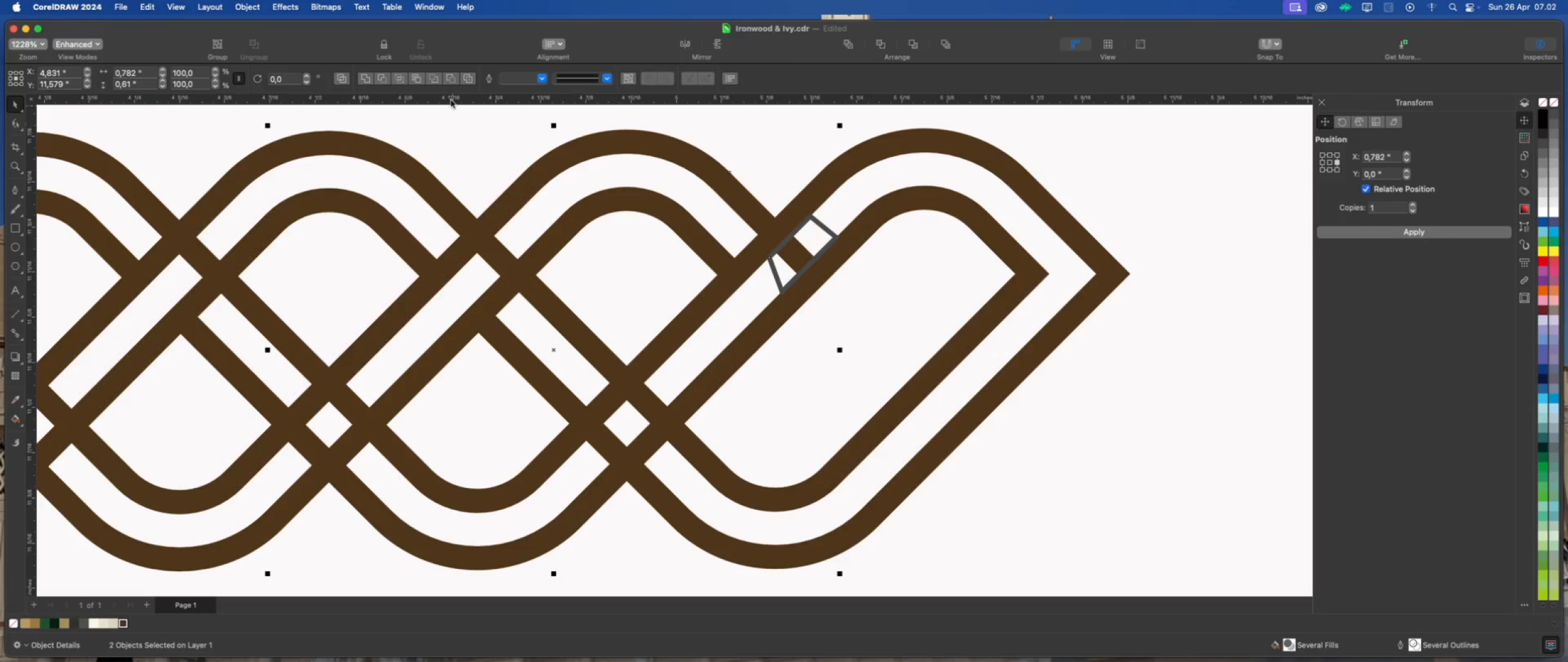 
left_click([452, 77])
 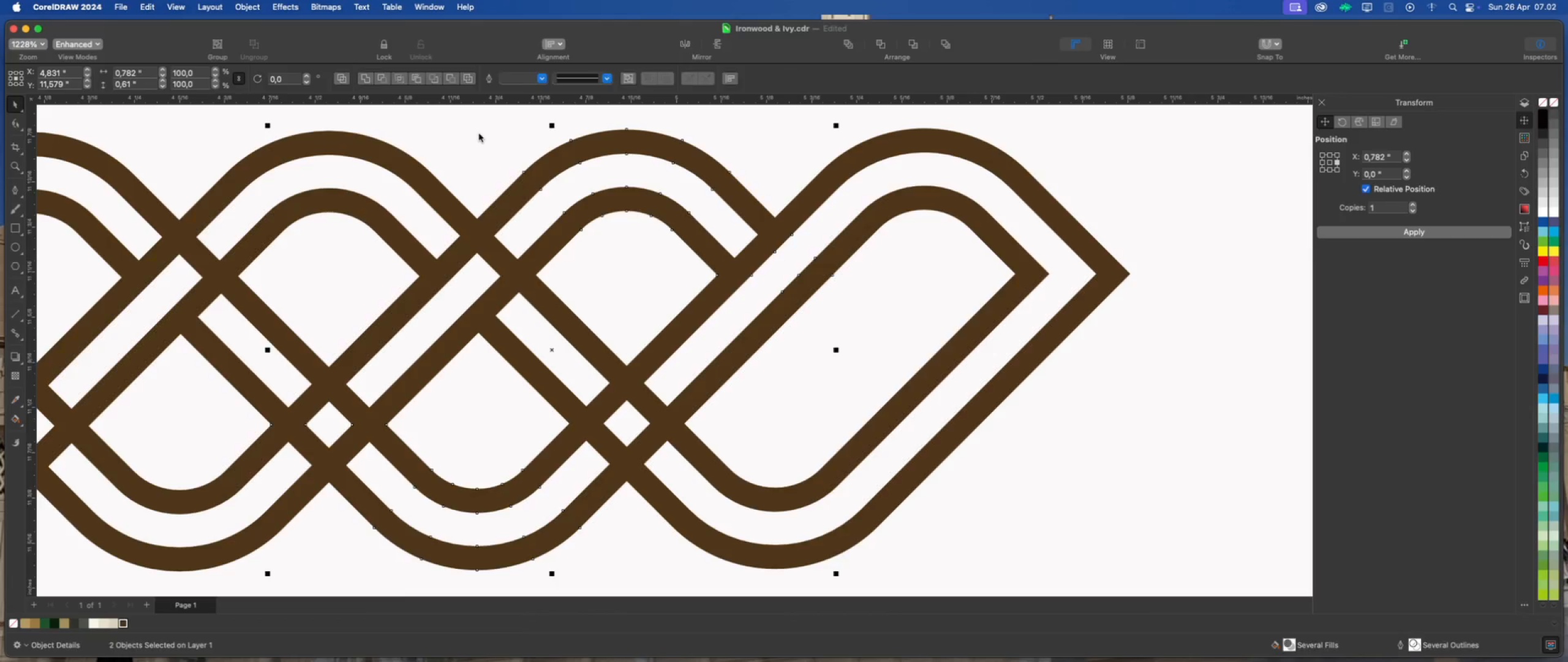 
left_click([479, 134])
 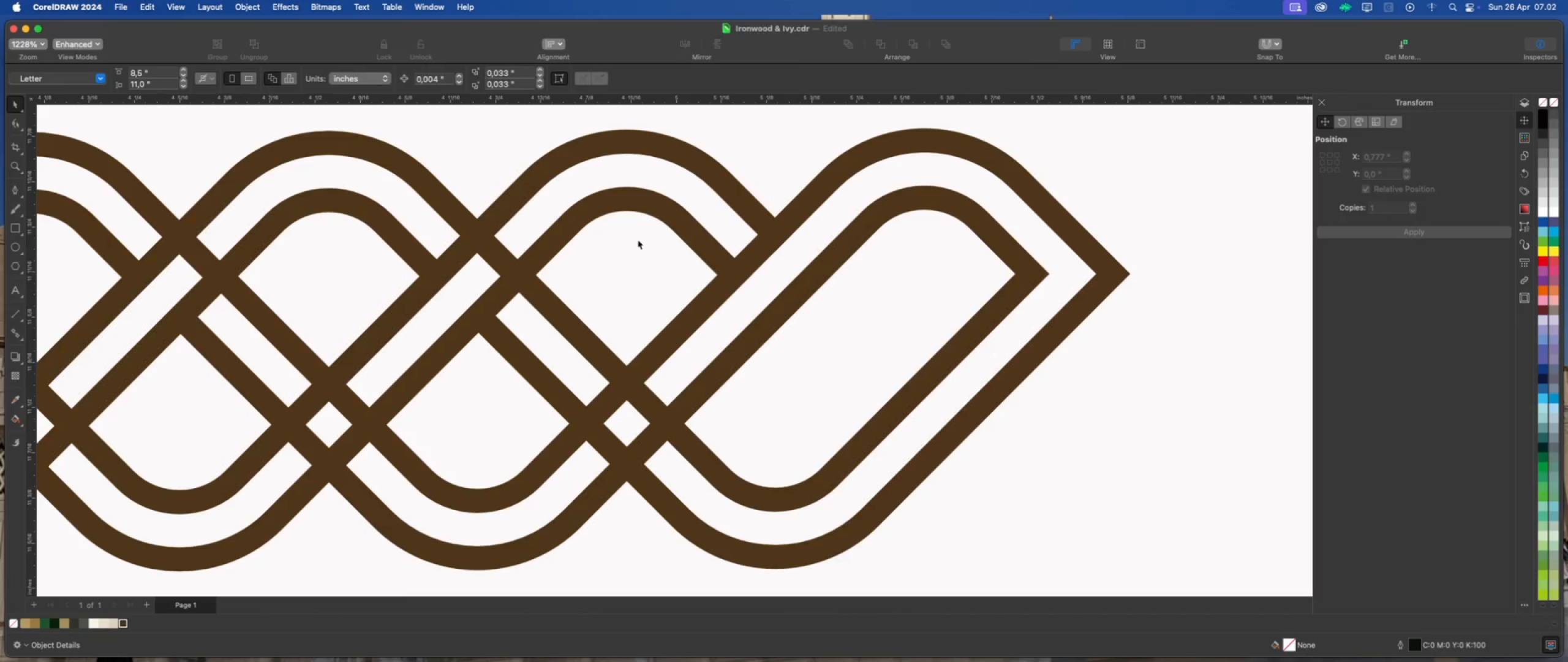 
scroll: coordinate [712, 262], scroll_direction: down, amount: 2.0
 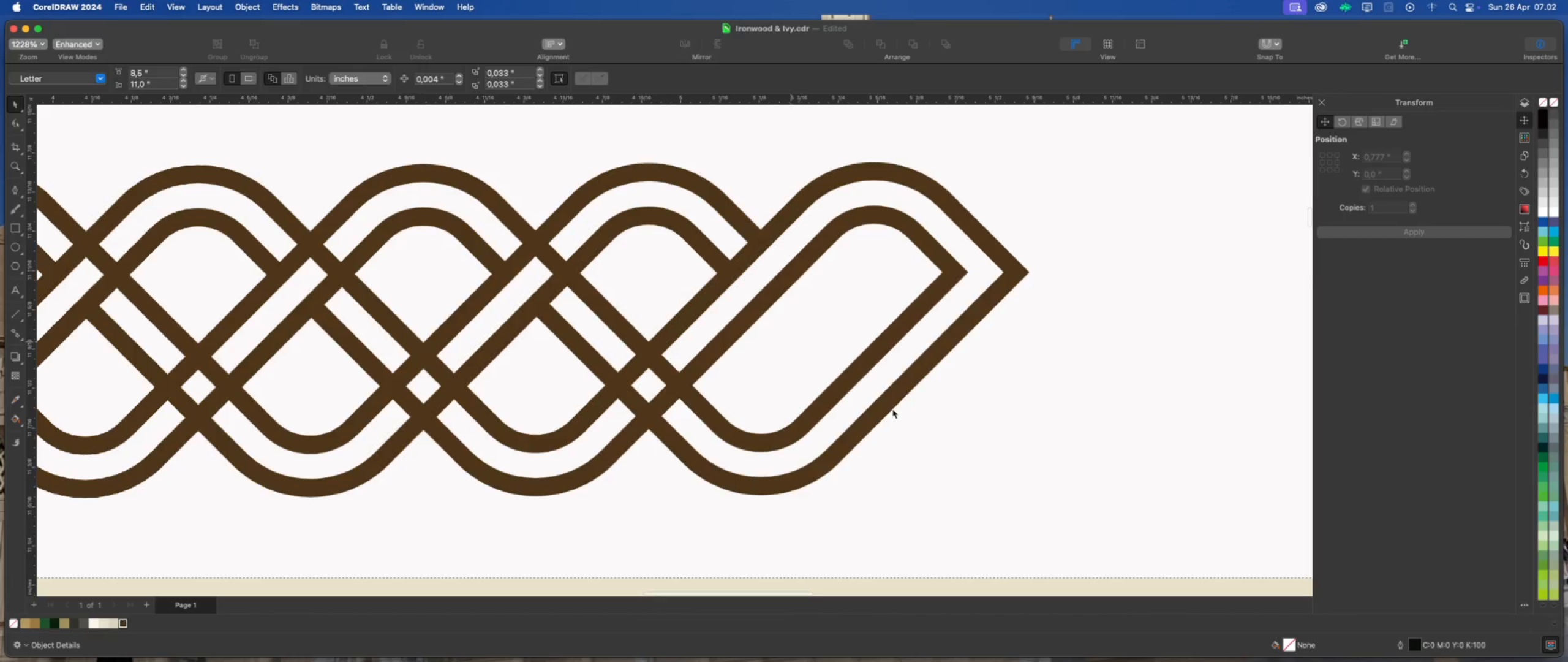 
left_click([981, 440])
 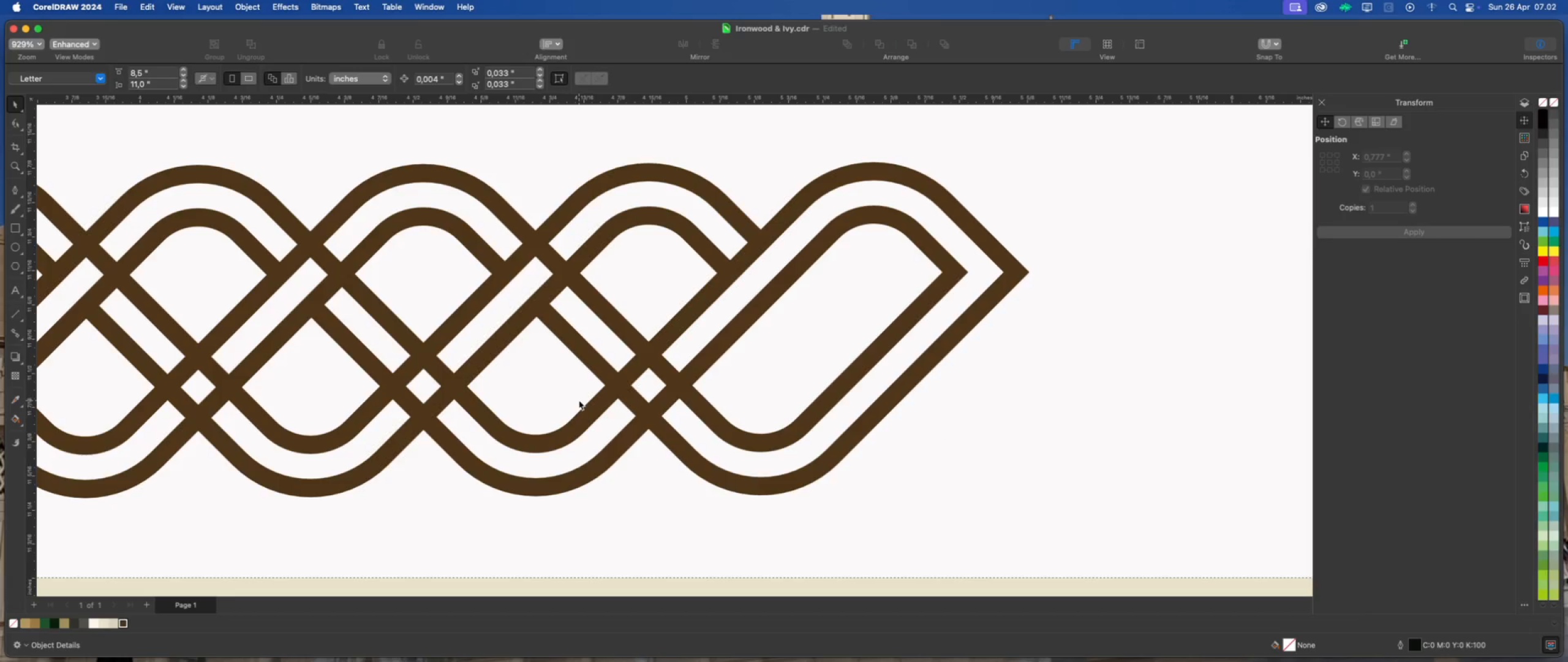 
scroll: coordinate [525, 352], scroll_direction: up, amount: 2.0
 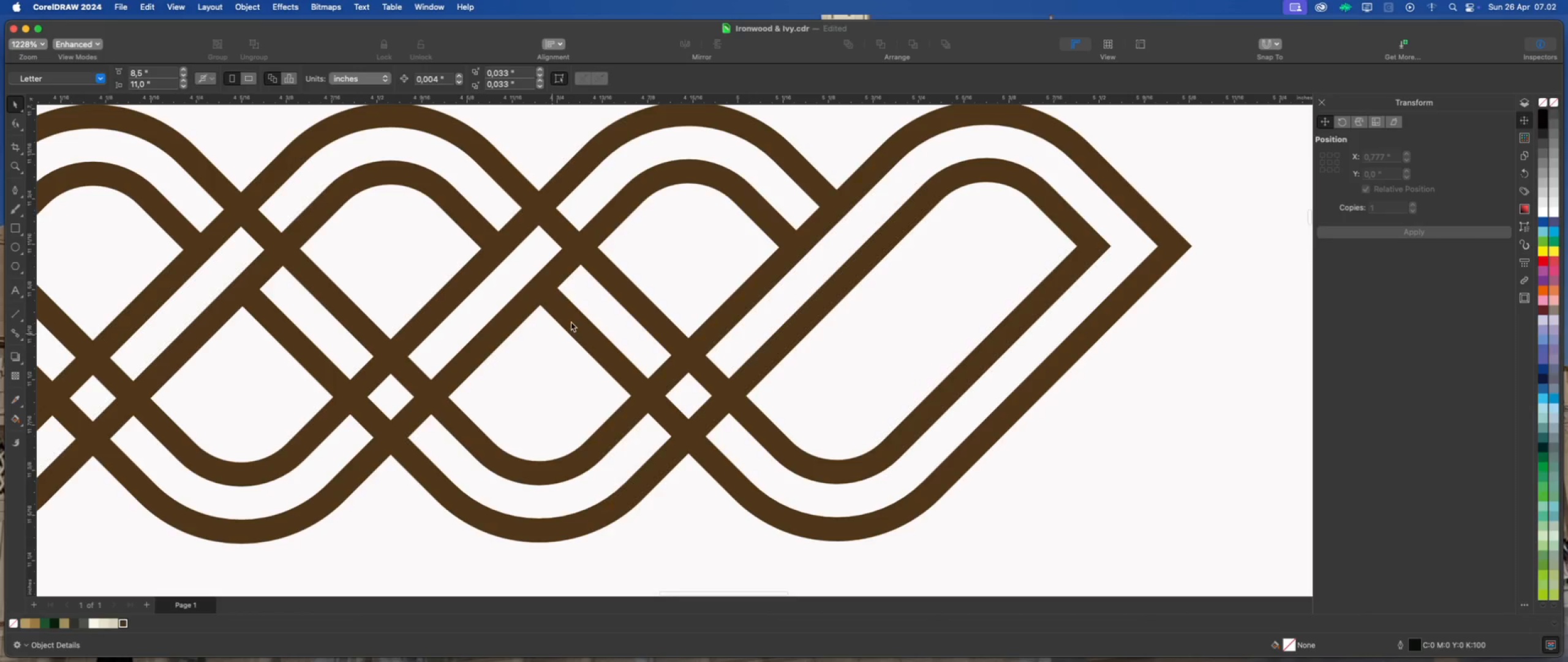 
left_click([572, 321])
 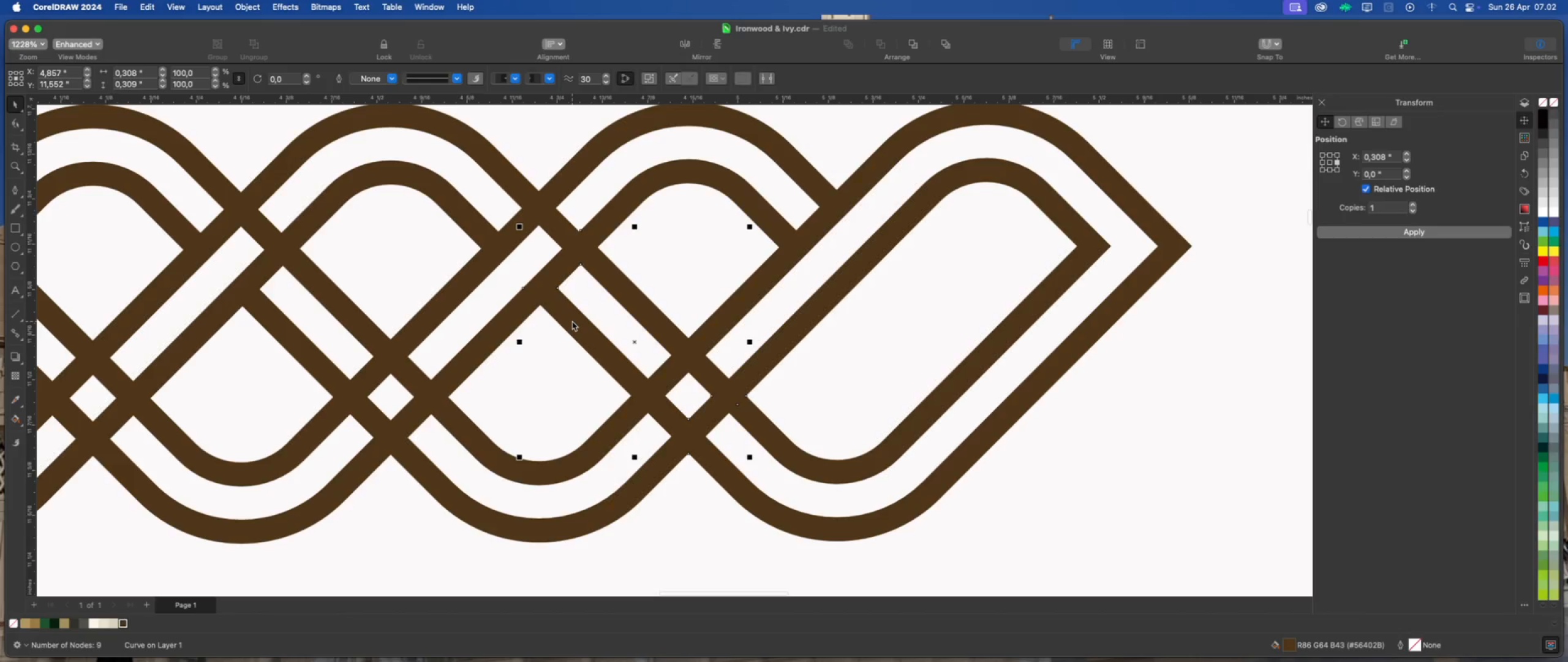 
scroll: coordinate [570, 322], scroll_direction: down, amount: 1.0
 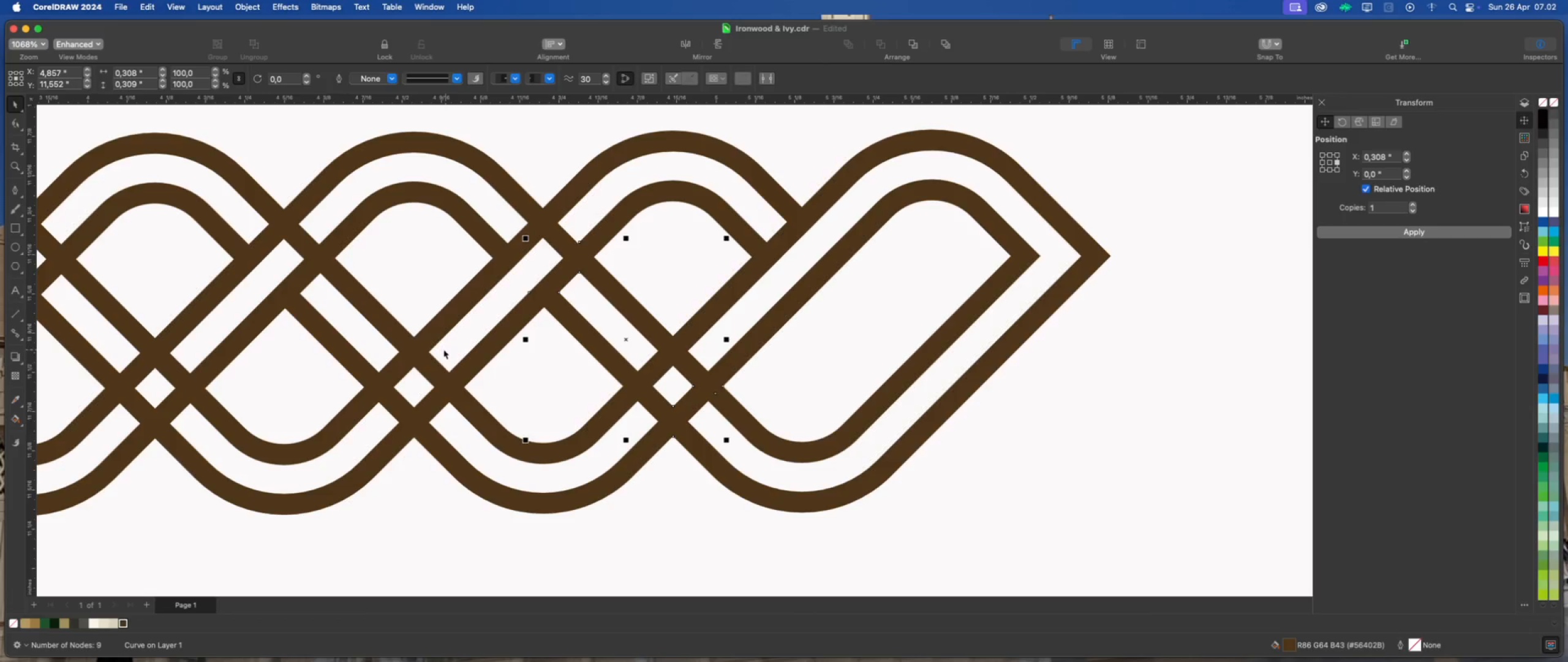 
left_click([16, 125])
 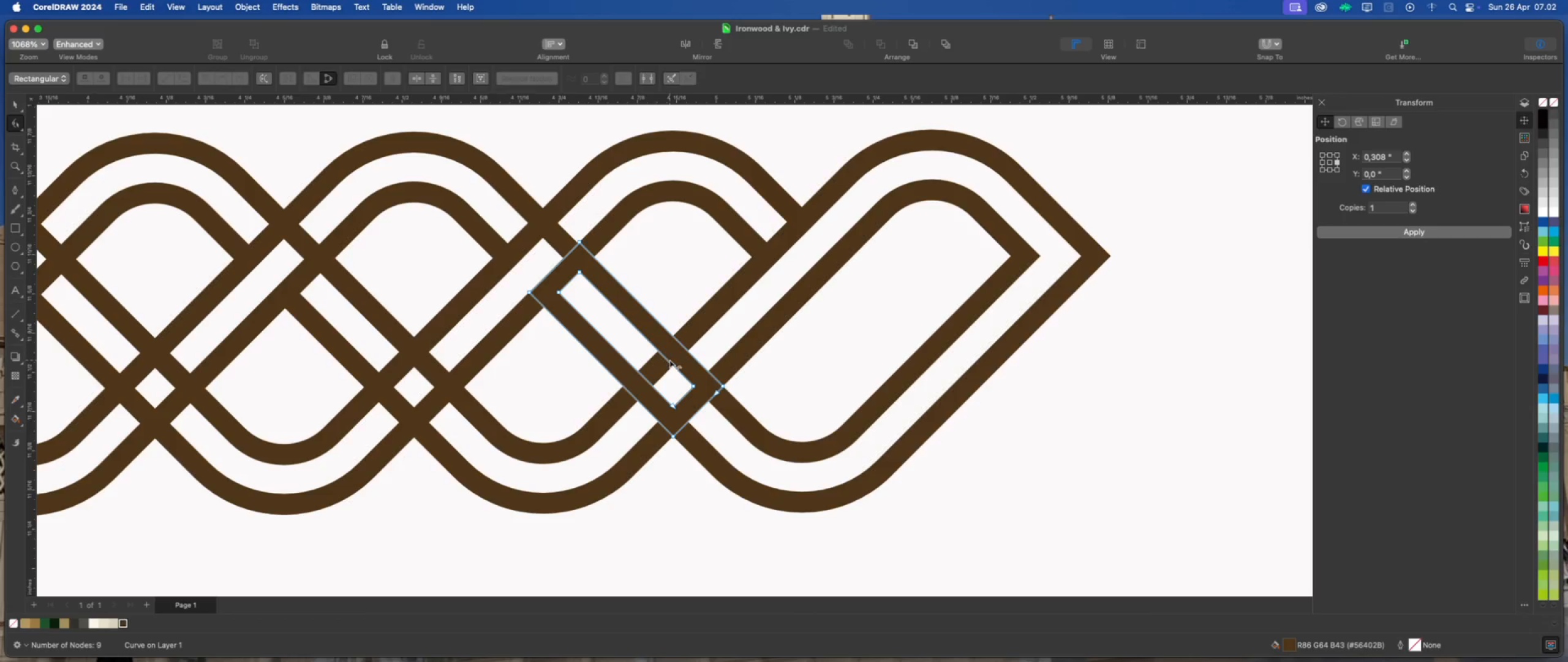 
scroll: coordinate [670, 360], scroll_direction: up, amount: 1.0
 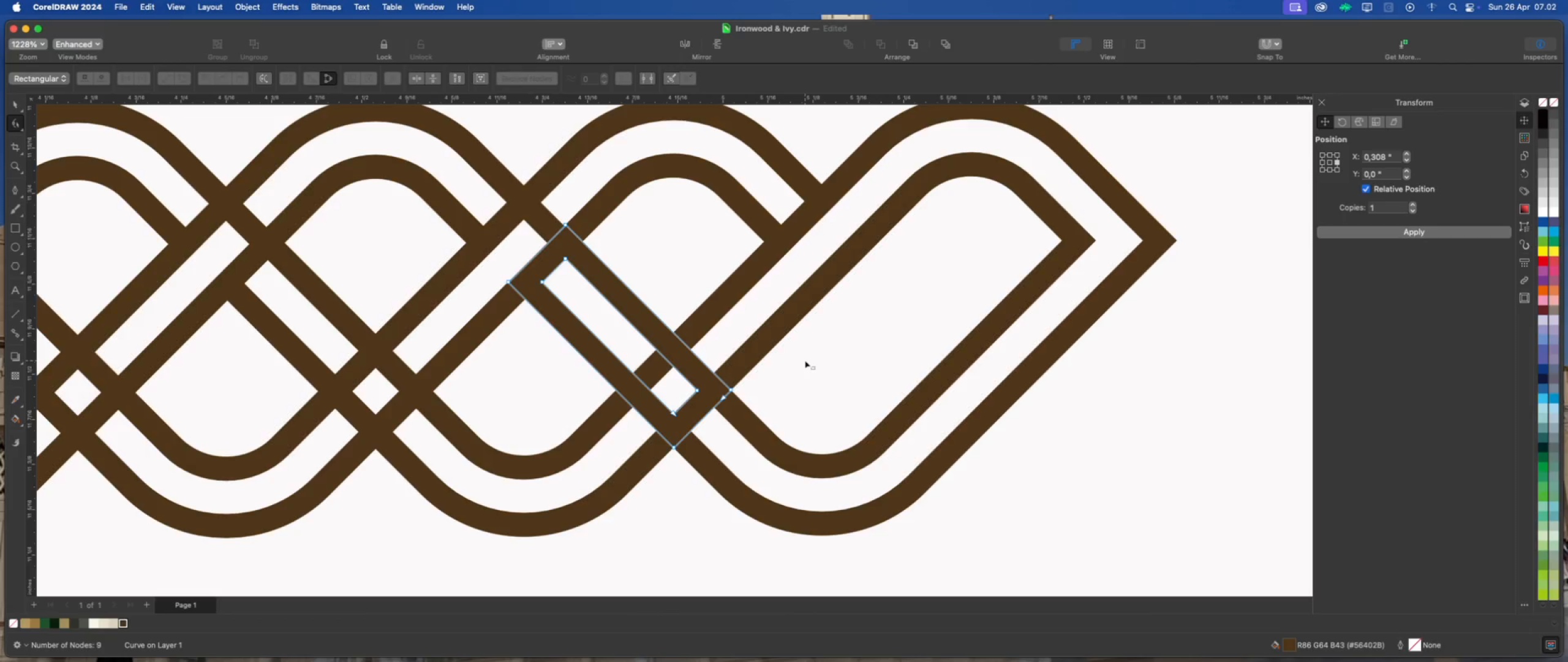 
scroll: coordinate [692, 349], scroll_direction: down, amount: 2.0
 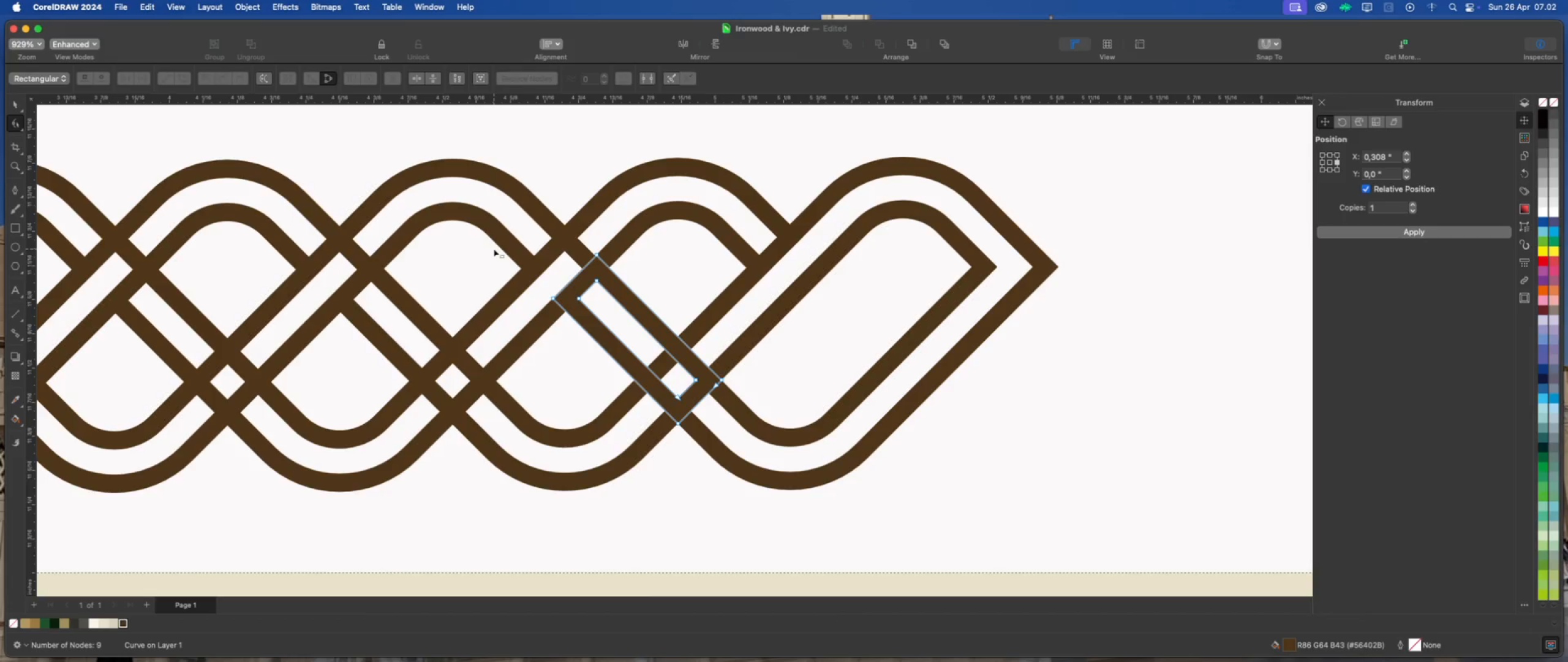 
wait(6.94)
 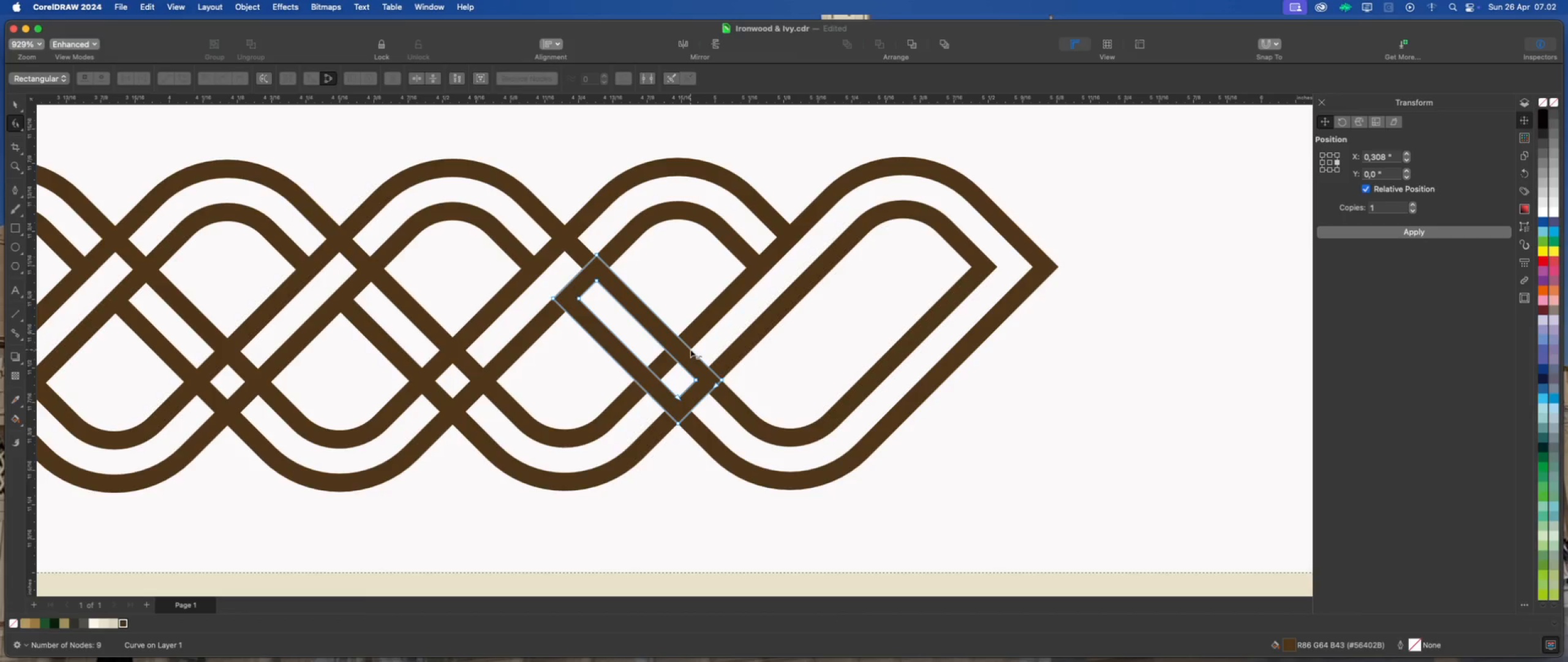 
scroll: coordinate [562, 256], scroll_direction: up, amount: 2.0
 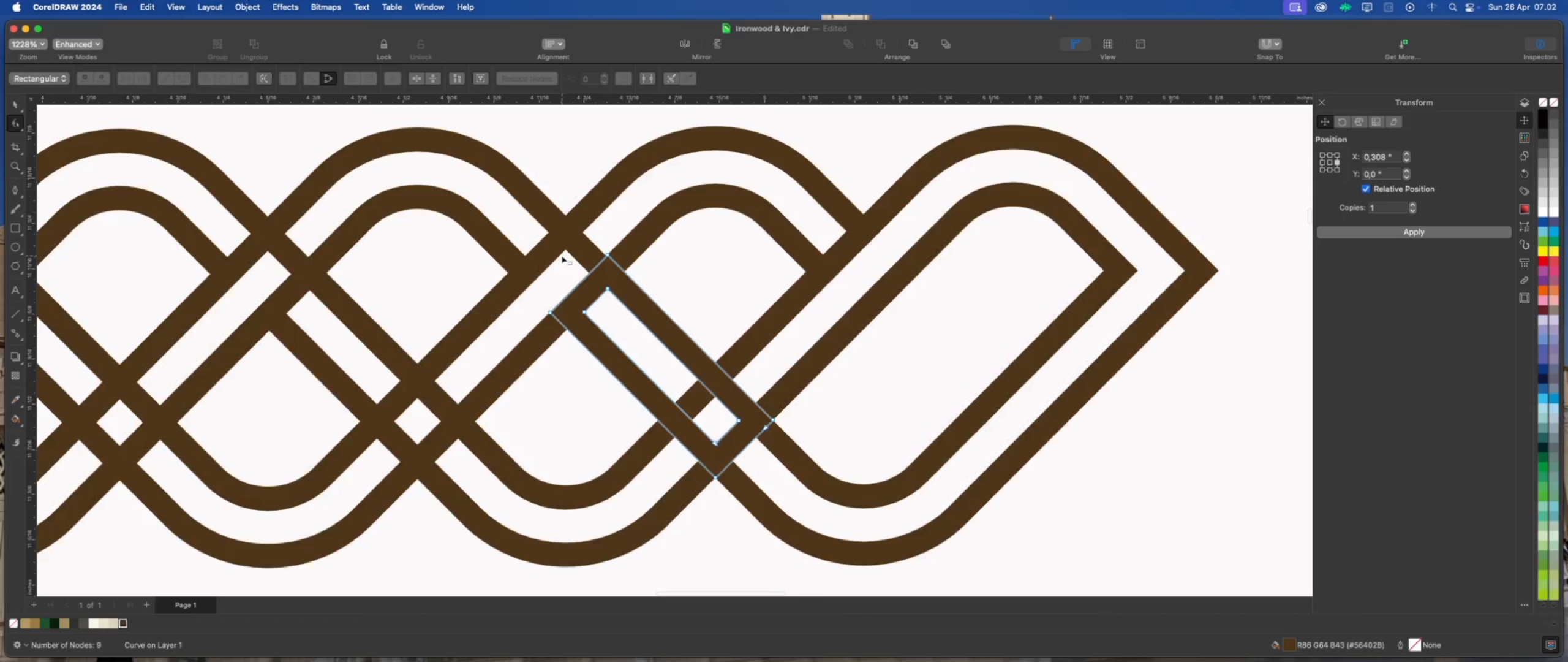 
scroll: coordinate [562, 256], scroll_direction: down, amount: 1.0
 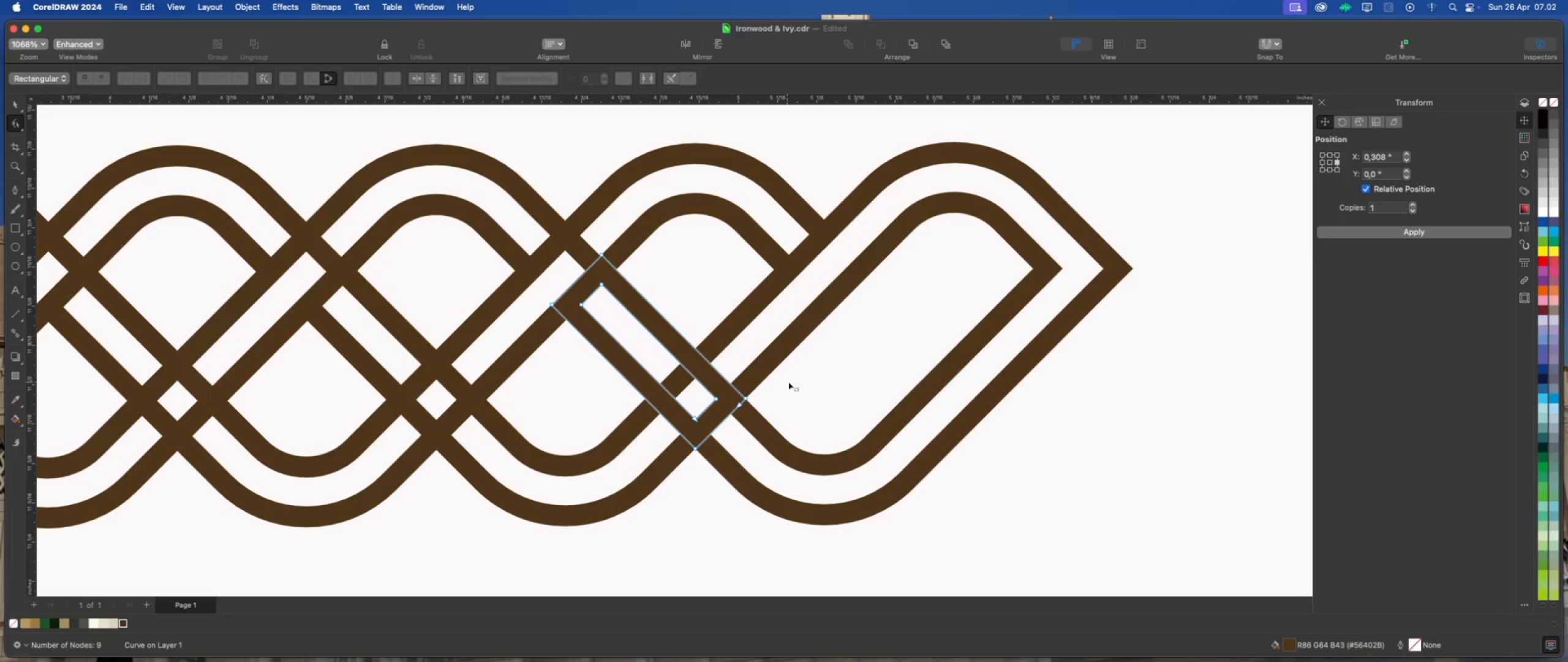 
double_click([740, 406])
 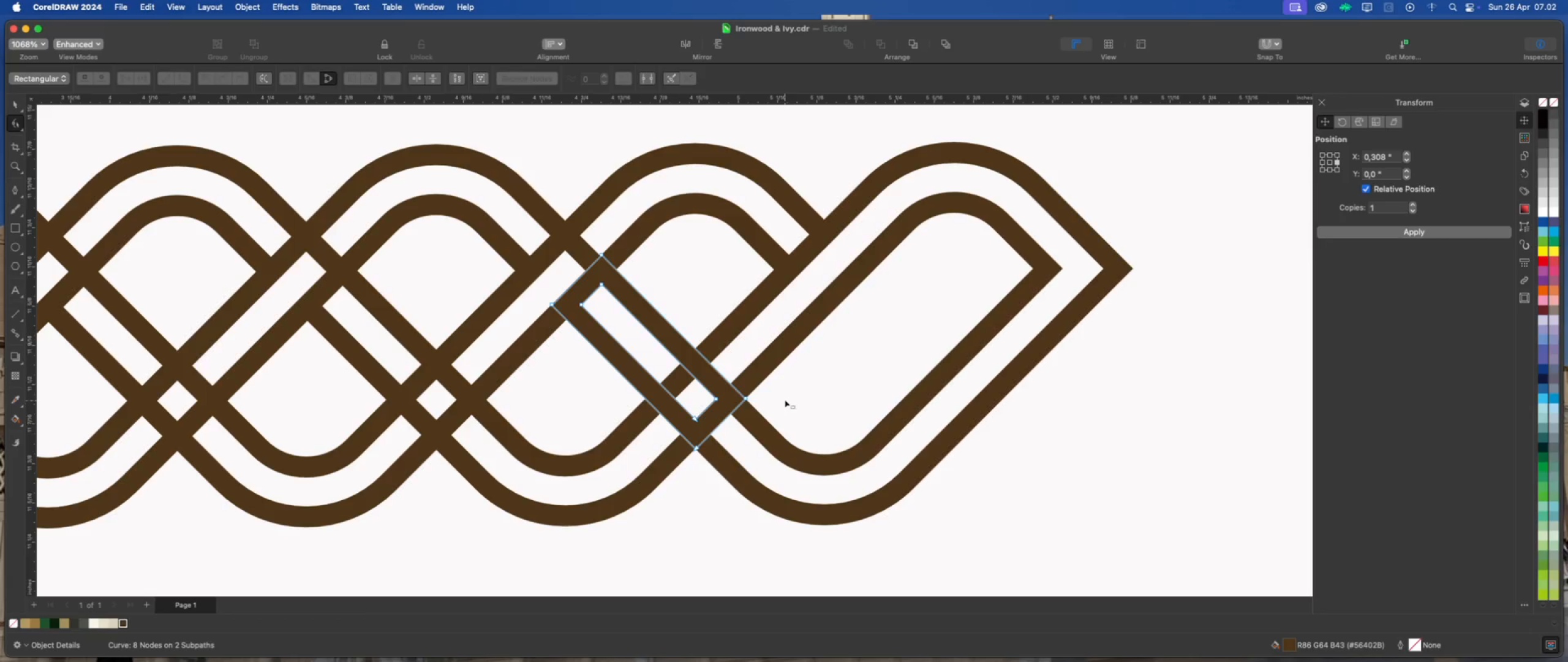 
left_click_drag(start_coordinate=[786, 368], to_coordinate=[663, 462])
 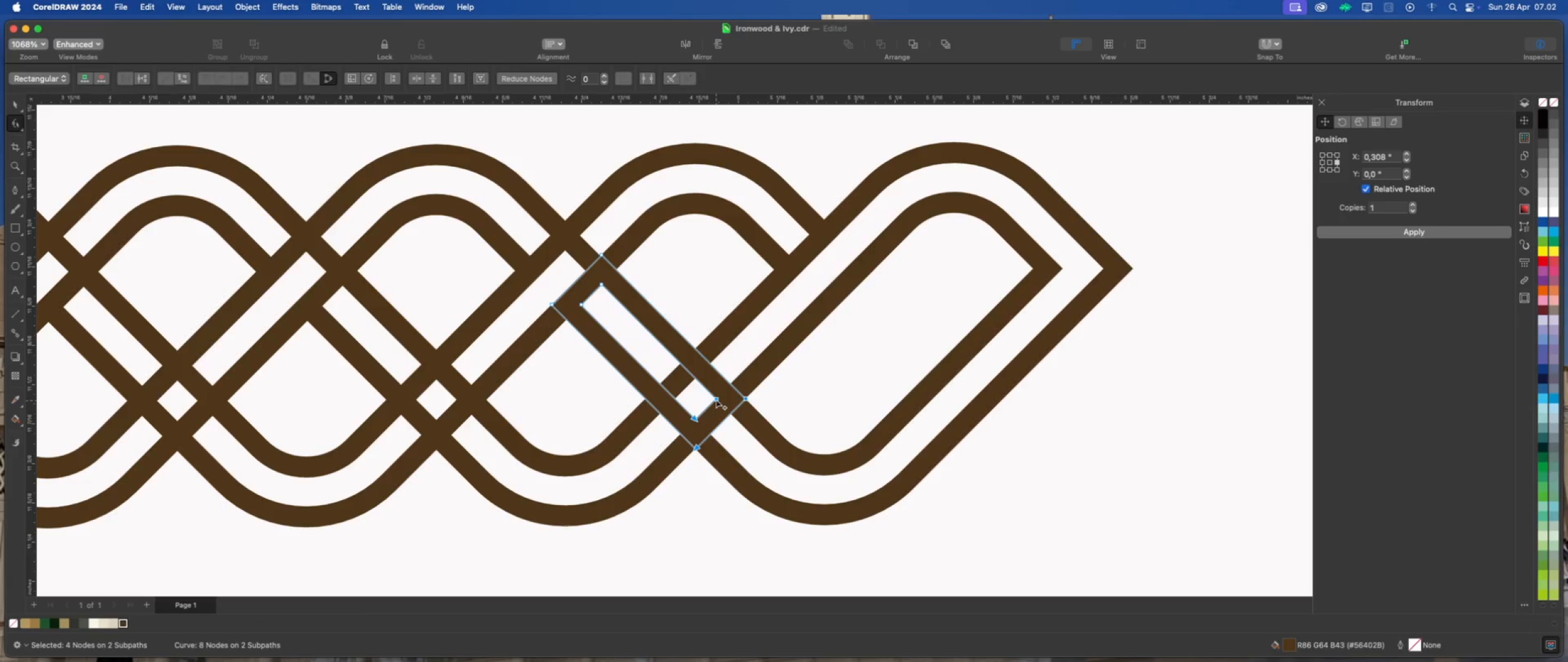 
left_click_drag(start_coordinate=[716, 399], to_coordinate=[679, 363])
 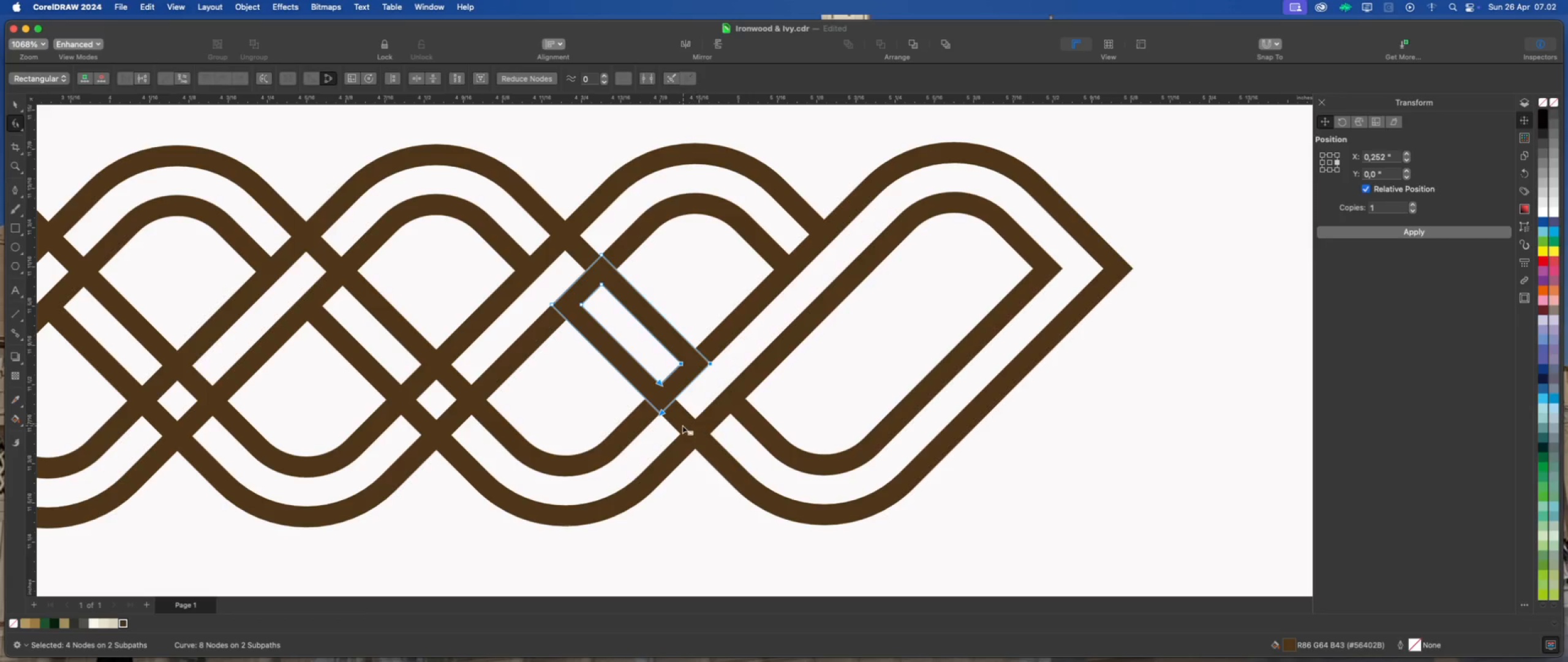 
left_click([681, 422])
 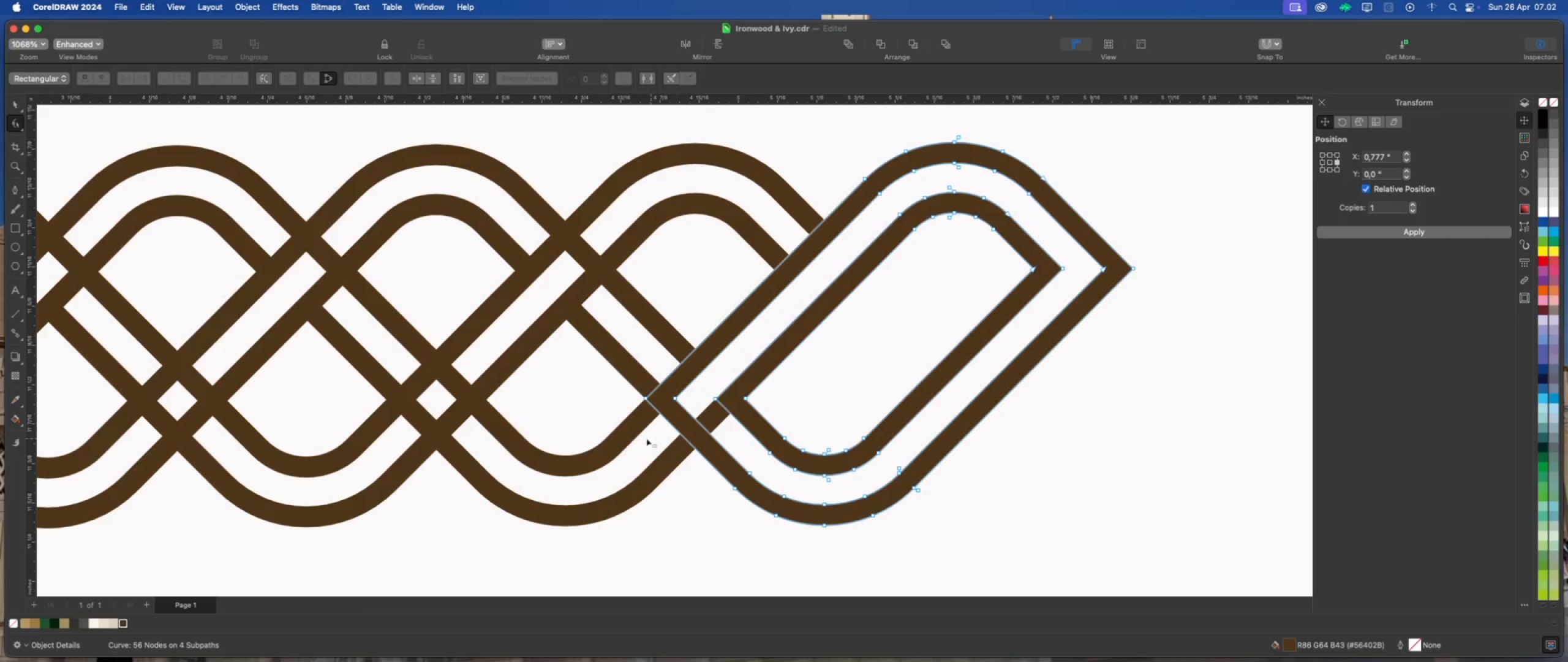 
scroll: coordinate [641, 438], scroll_direction: up, amount: 1.0
 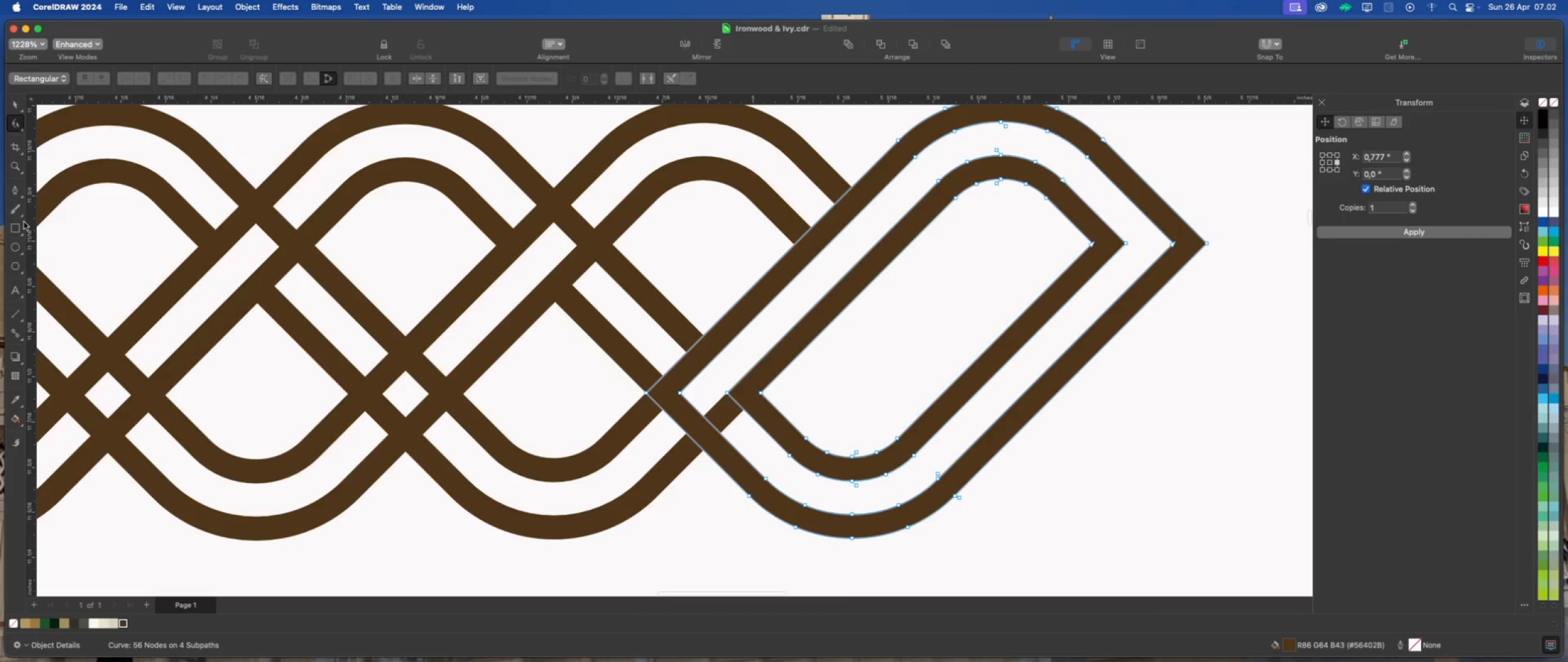 
left_click([15, 189])
 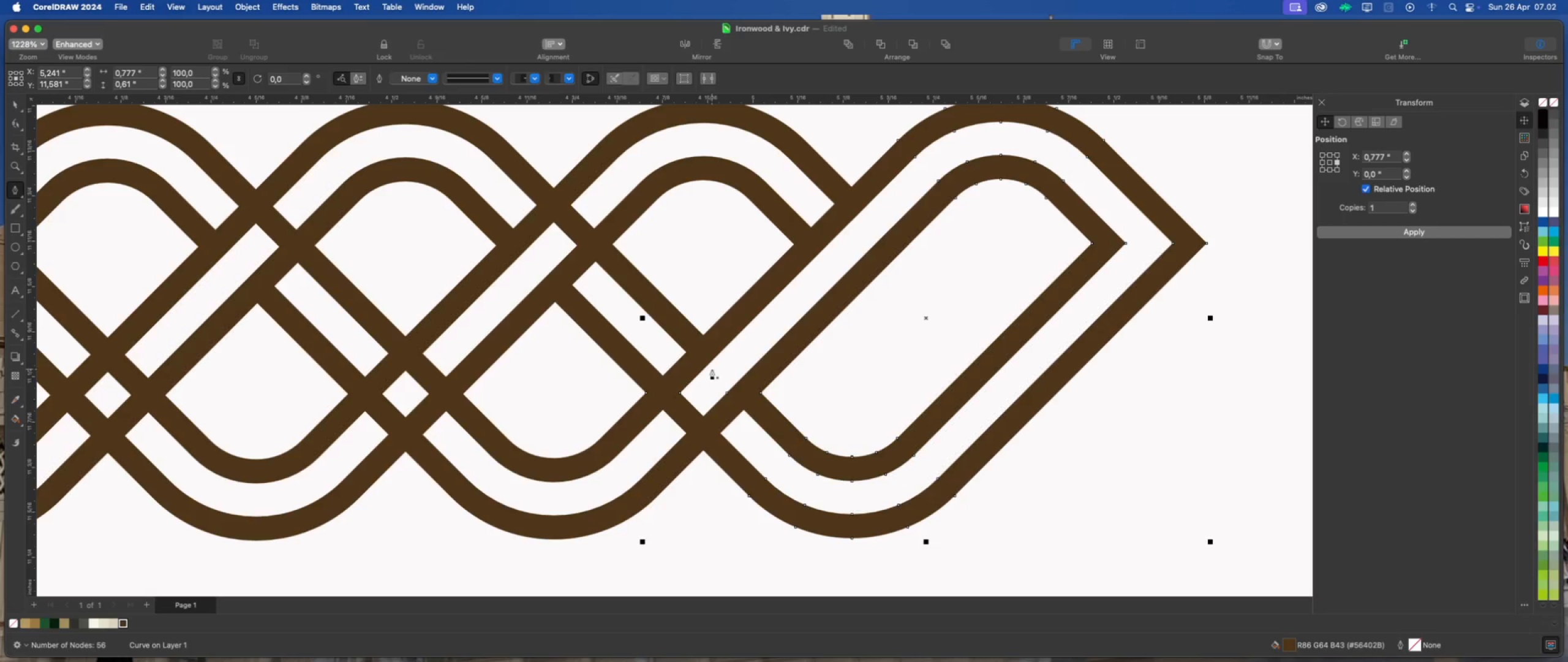 
left_click([707, 367])
 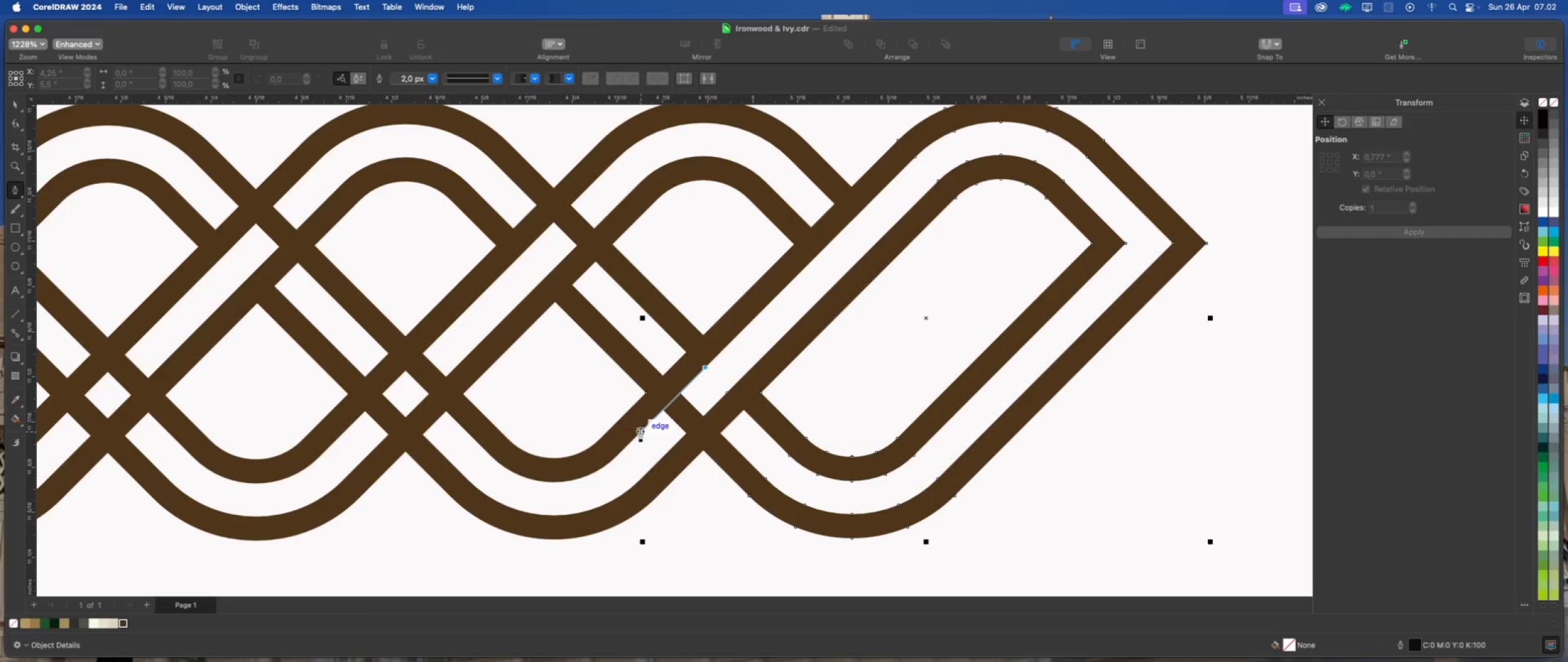 
left_click([640, 432])
 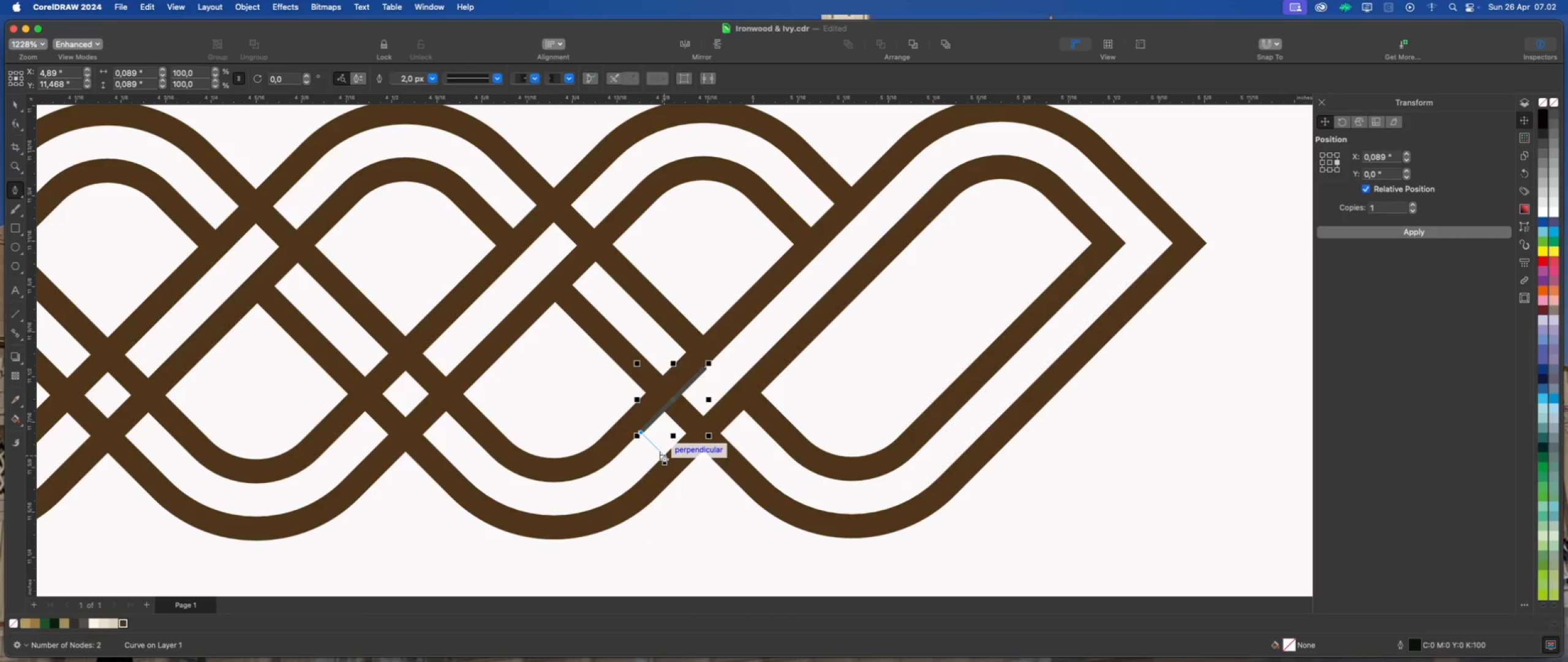 
left_click([664, 454])
 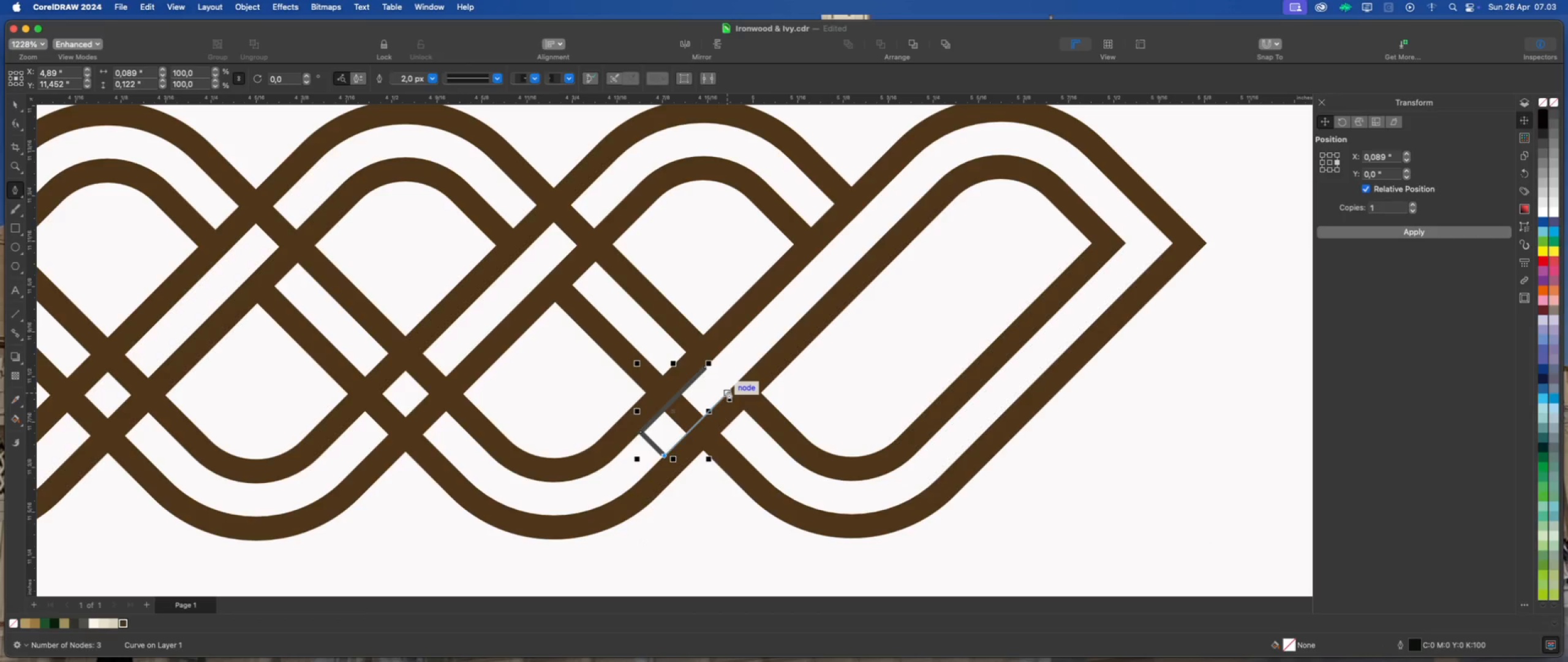 
left_click([729, 391])
 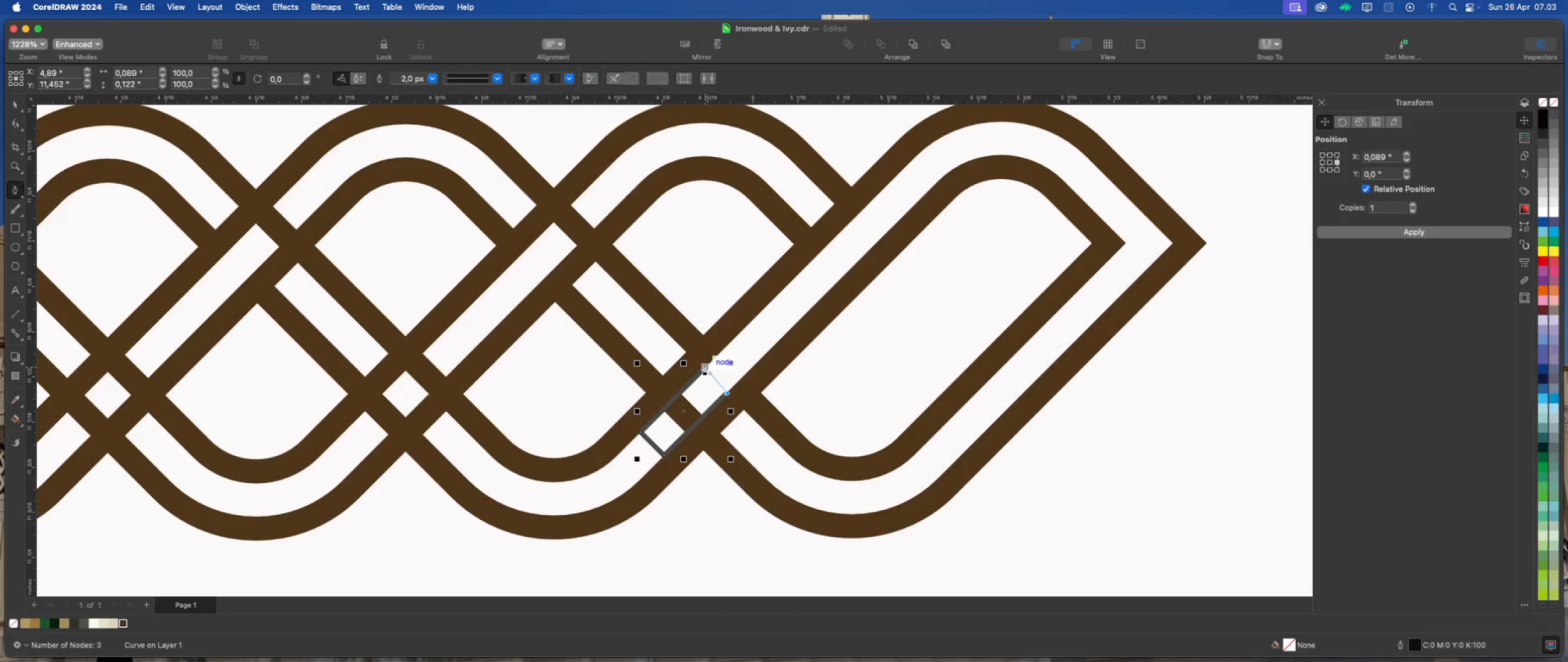 
left_click([704, 365])
 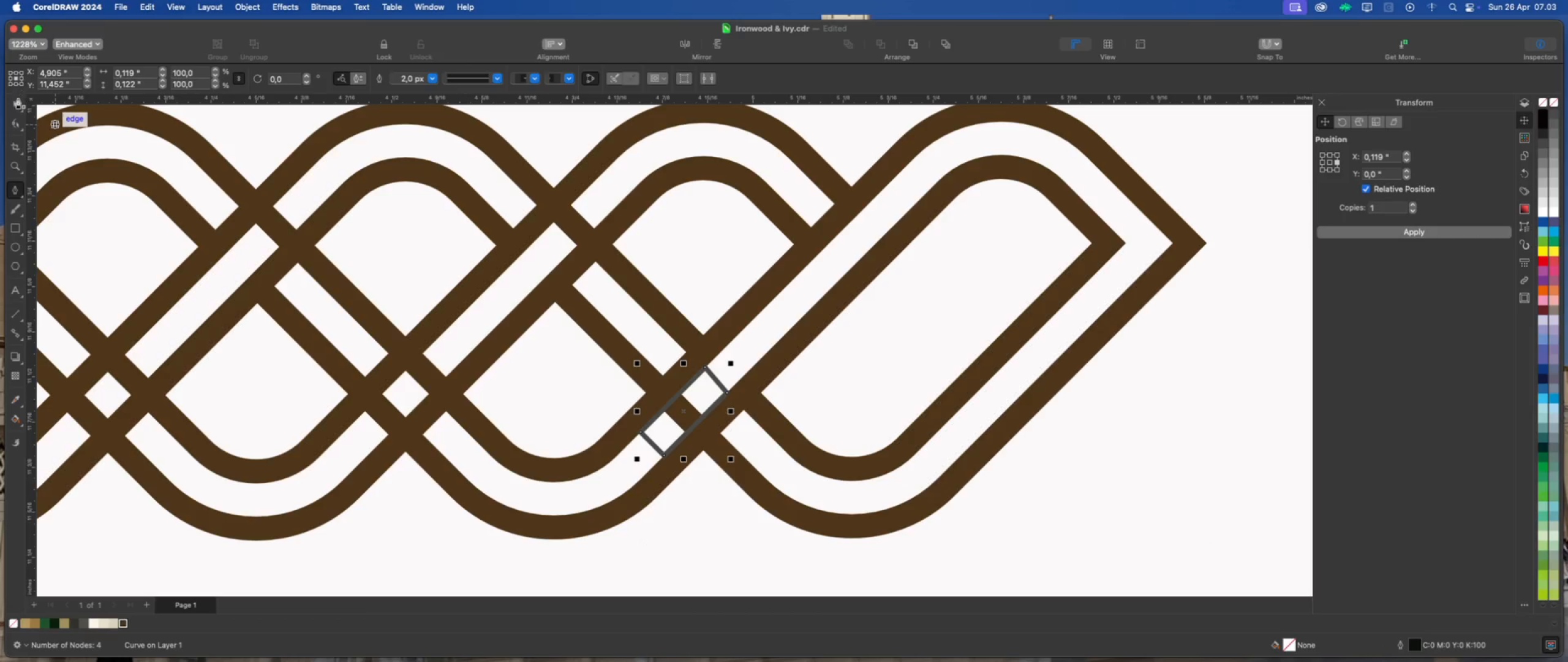 
left_click([15, 102])
 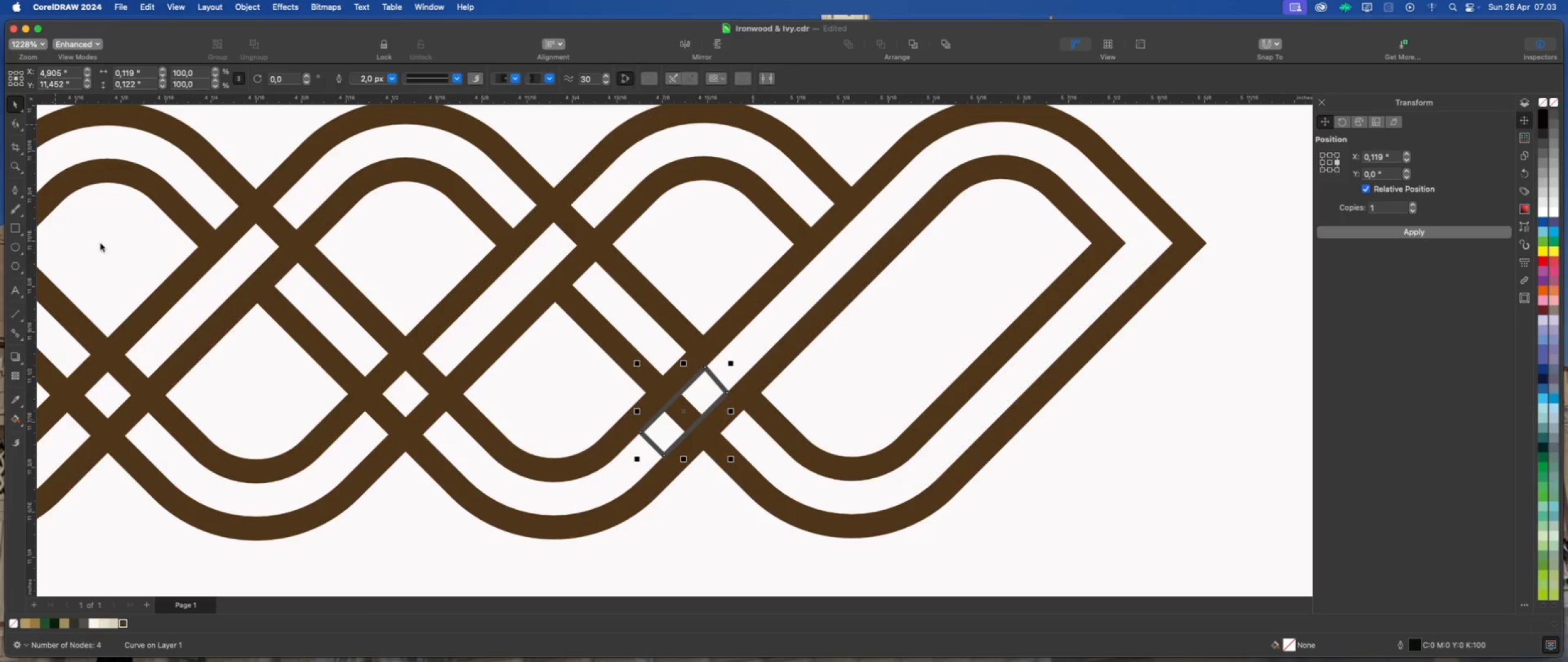 
hold_key(key=ShiftLeft, duration=1.03)
left_click([756, 487])
 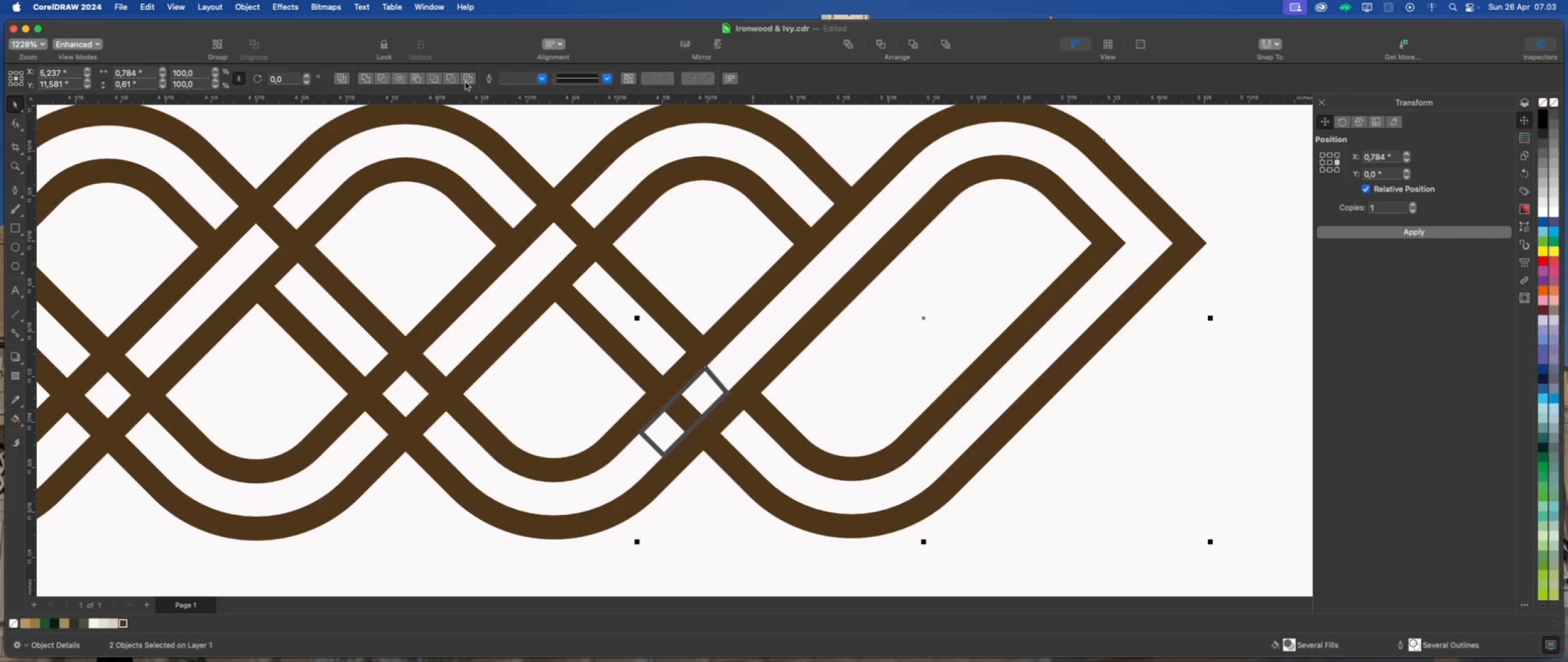 
left_click([453, 77])
 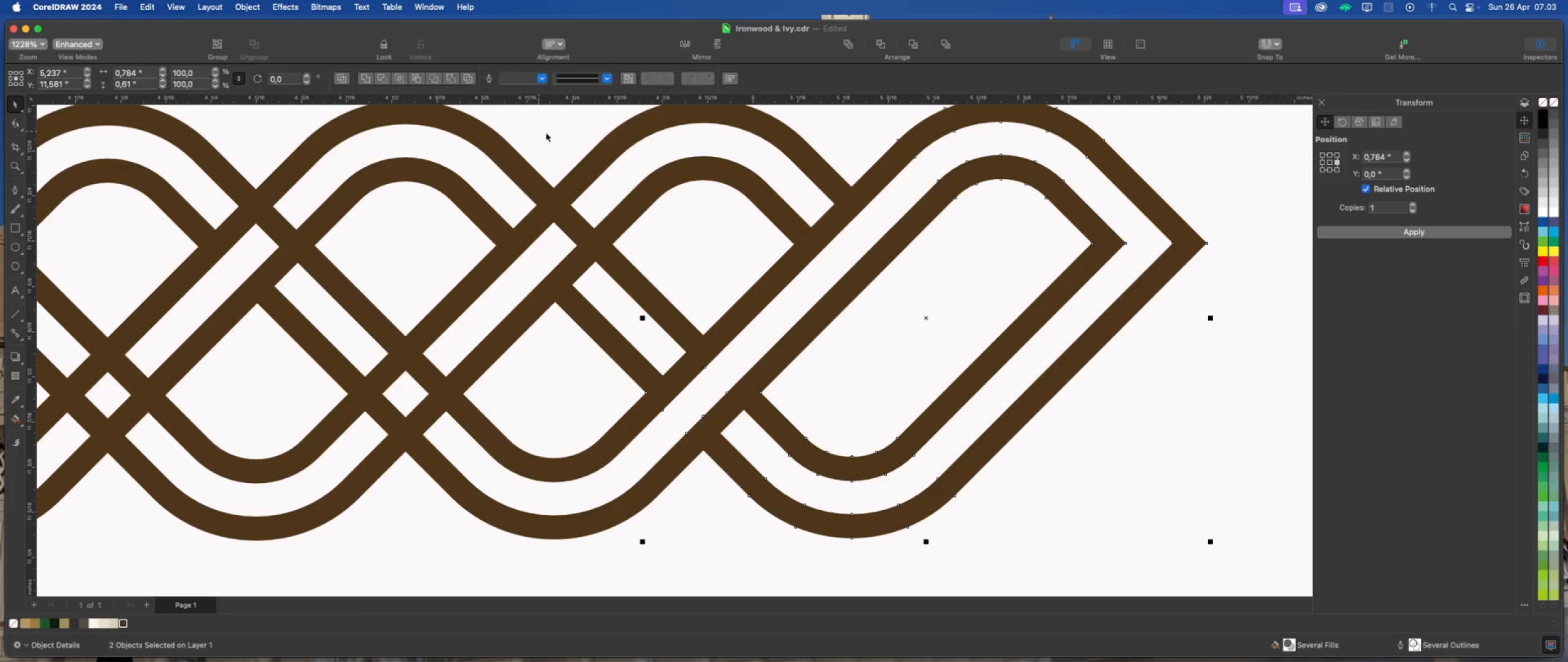 
left_click([549, 134])
 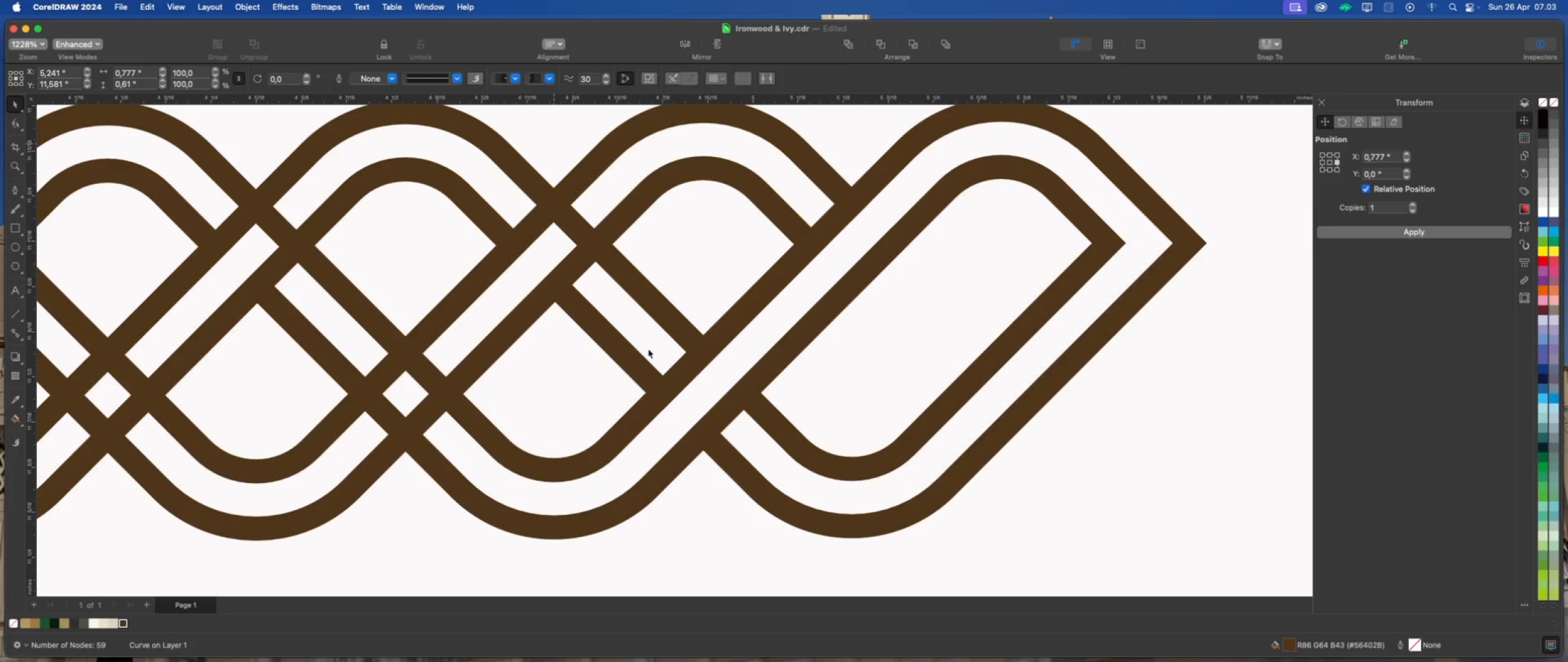 
left_click([932, 439])
 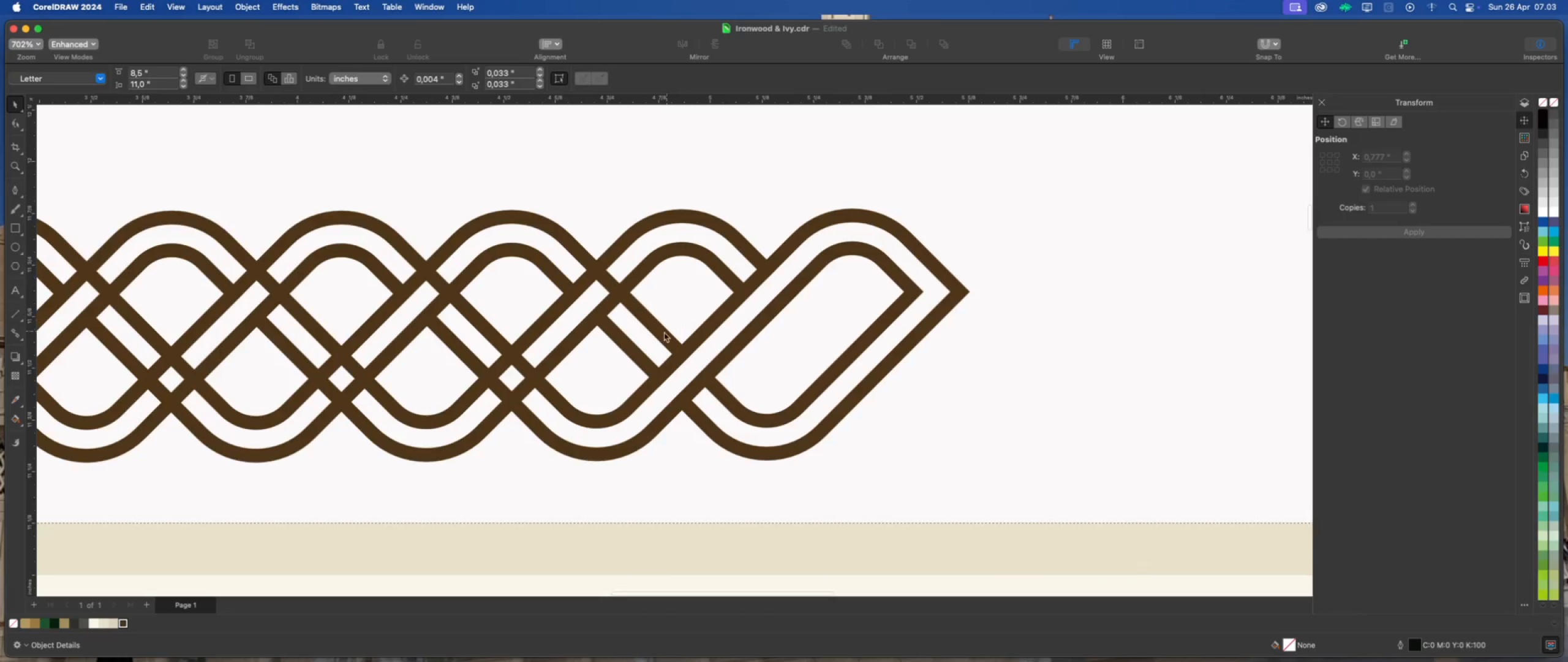 
scroll: coordinate [653, 357], scroll_direction: down, amount: 4.0
 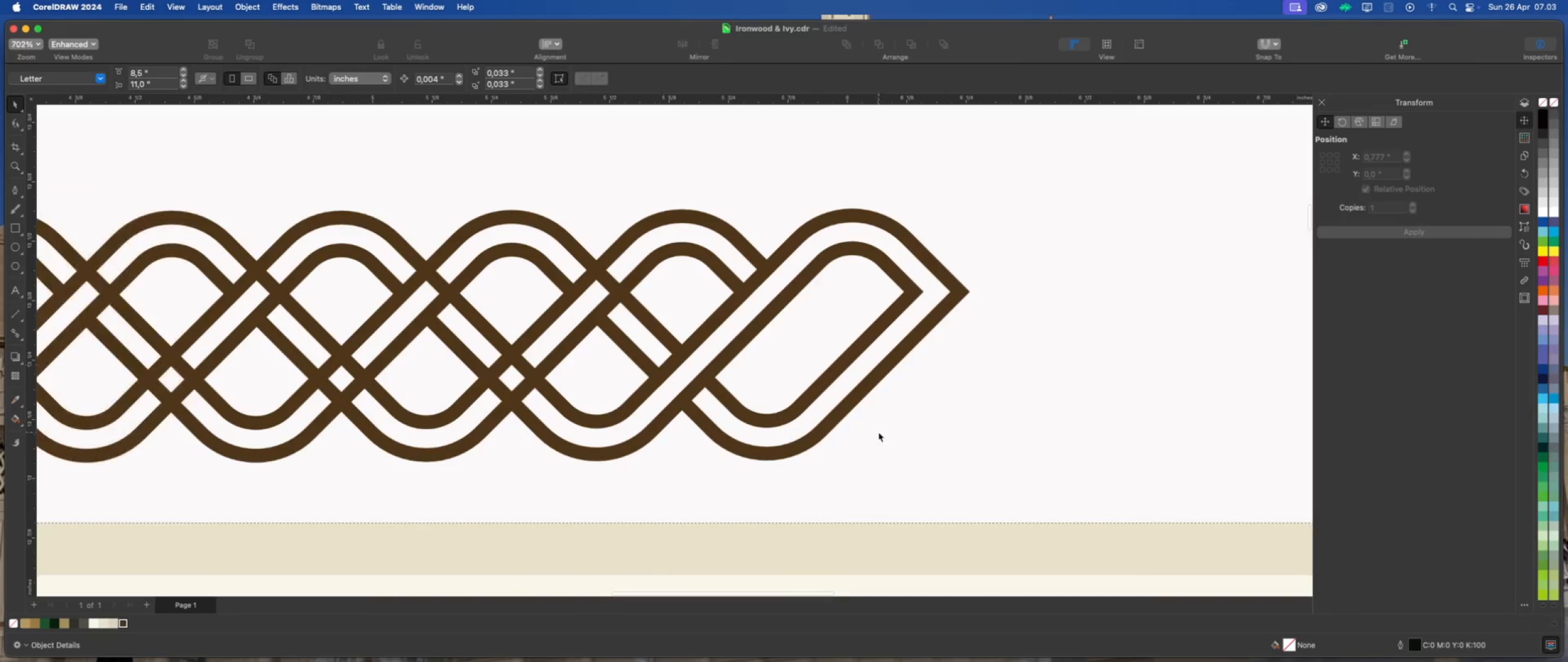 
left_click([662, 334])
 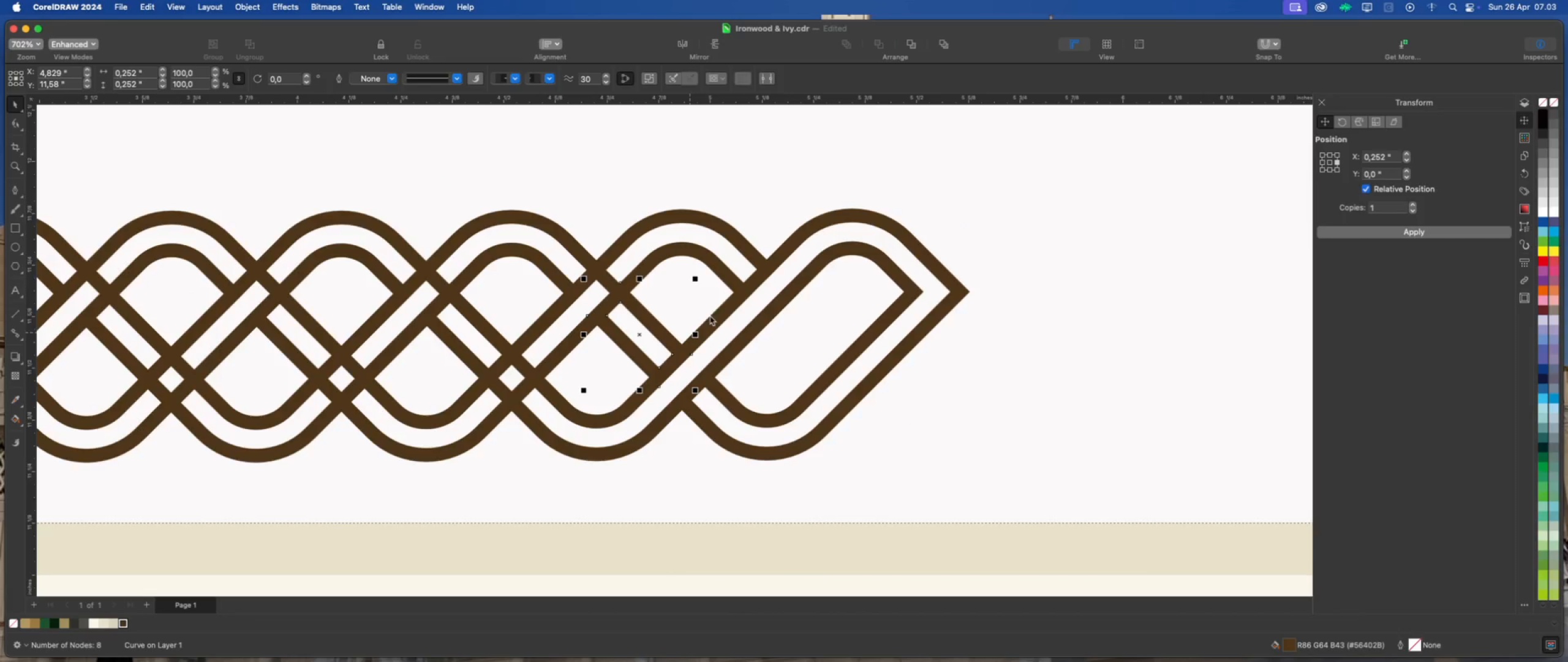 
hold_key(key=ShiftLeft, duration=1.7)
left_click([724, 274])
 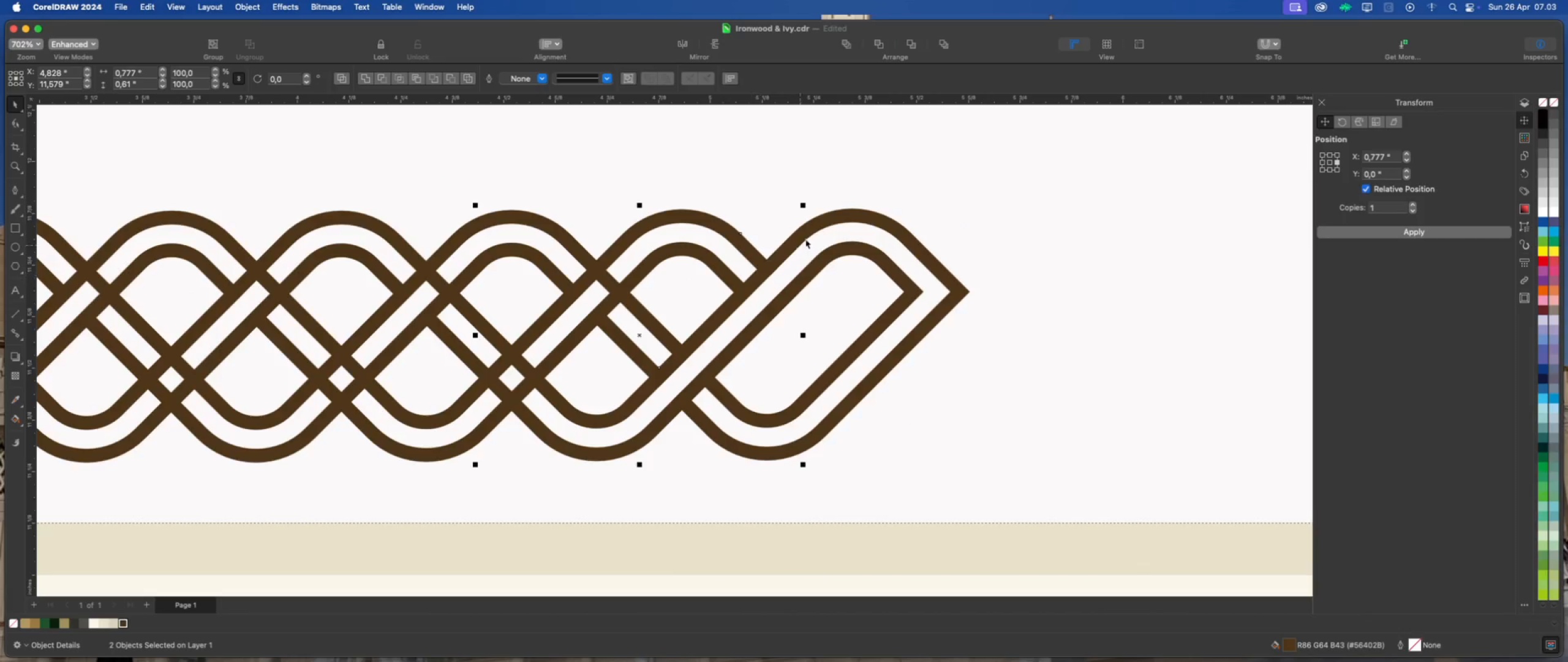 
left_click([810, 233])
 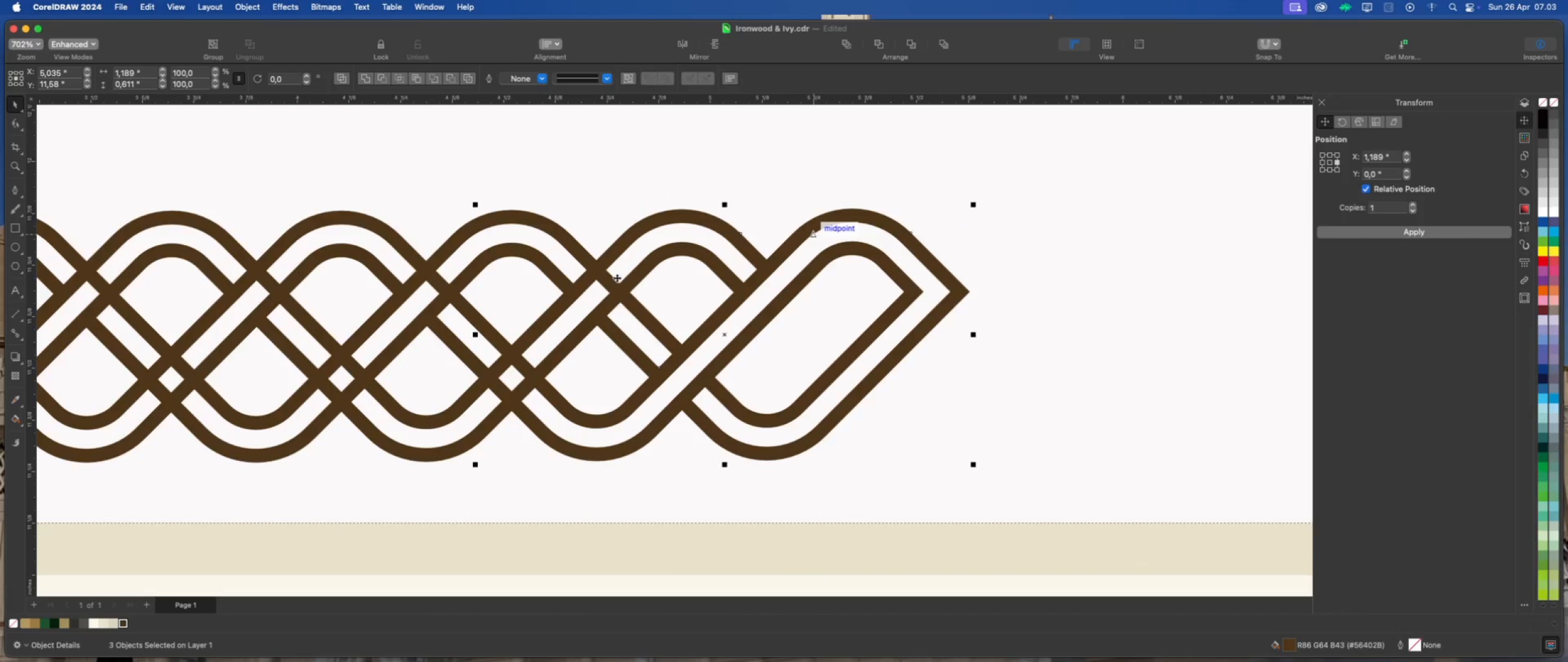 
scroll: coordinate [577, 294], scroll_direction: down, amount: 2.0
 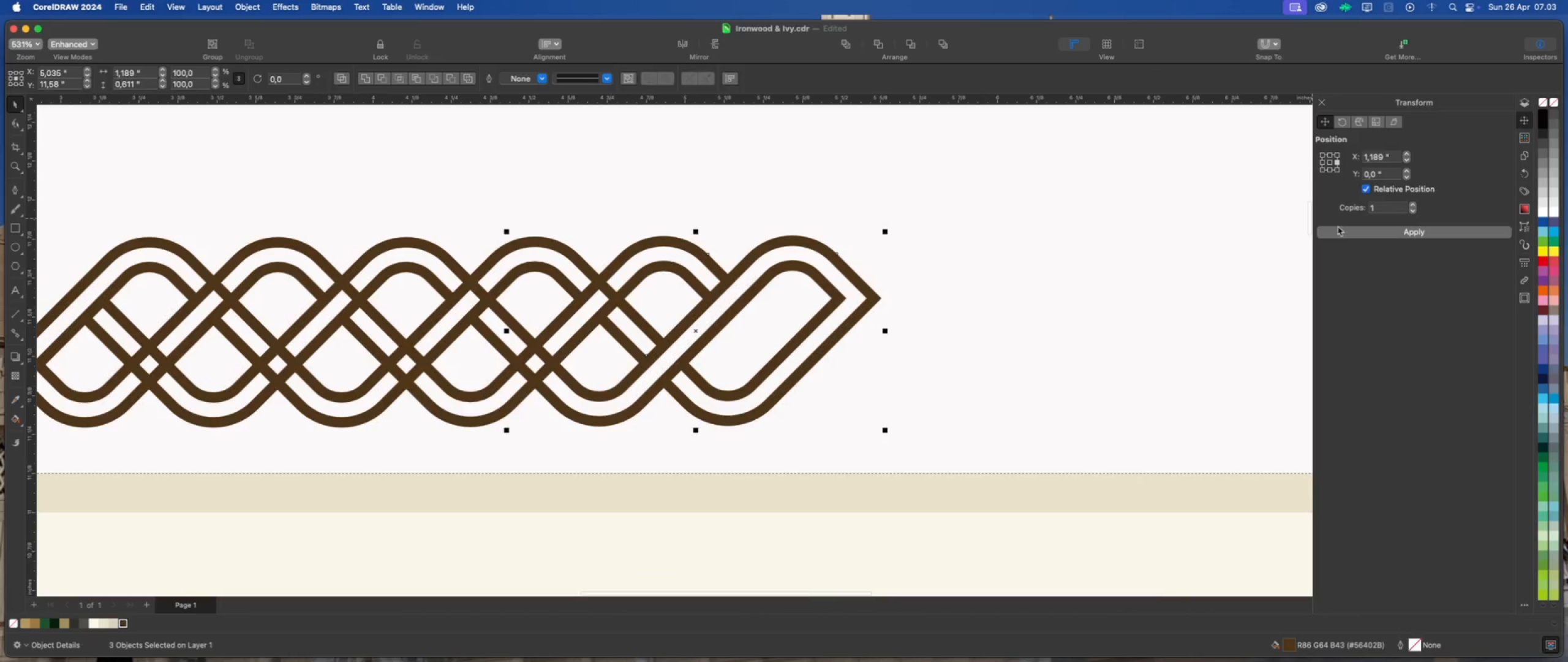 
left_click([1341, 231])
 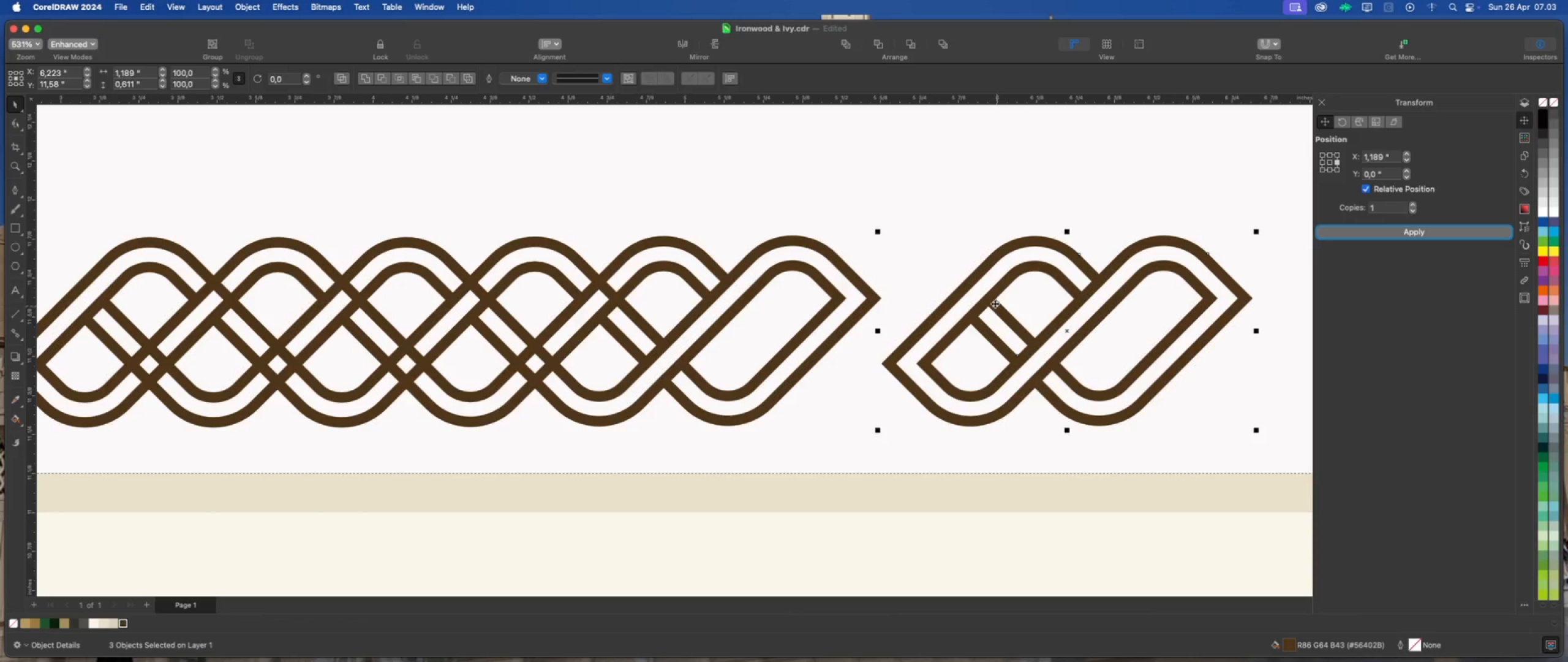 
left_click_drag(start_coordinate=[993, 298], to_coordinate=[753, 302])
 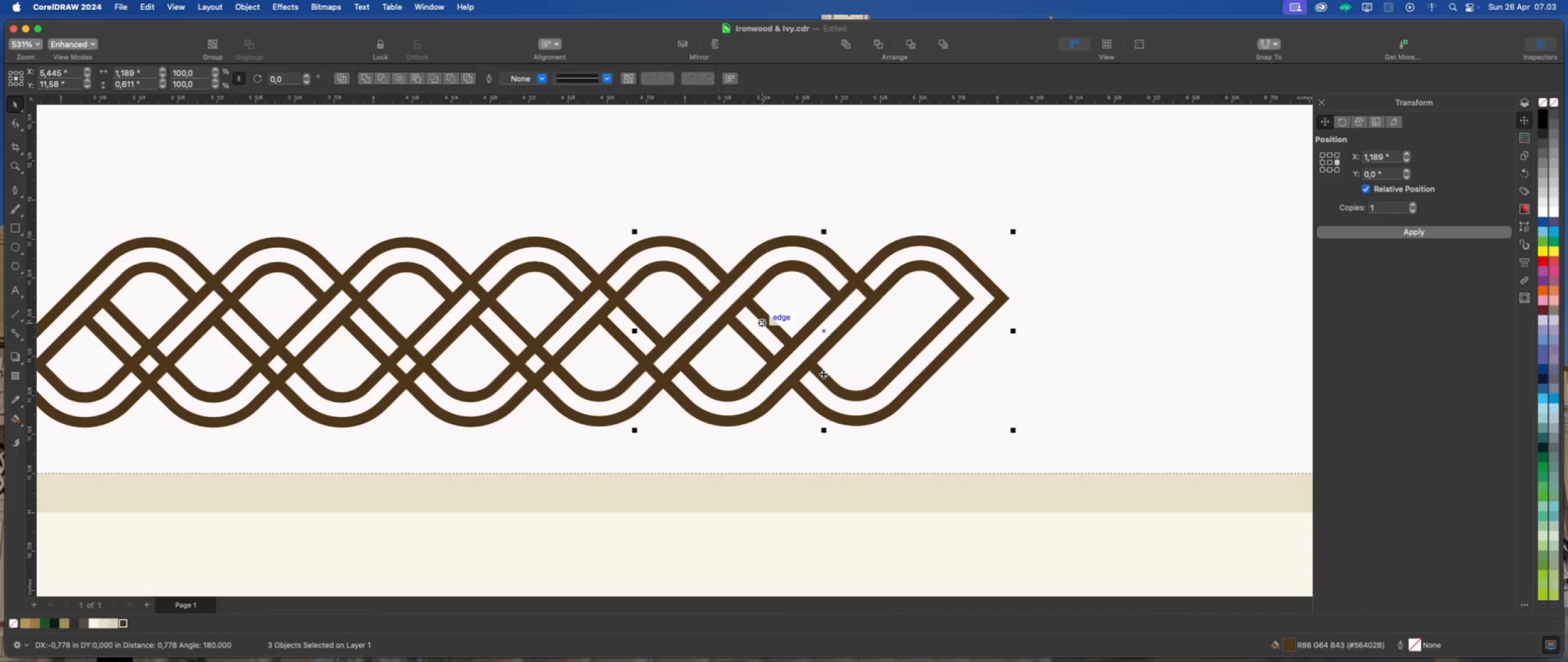 
hold_key(key=ShiftLeft, duration=3.42)
 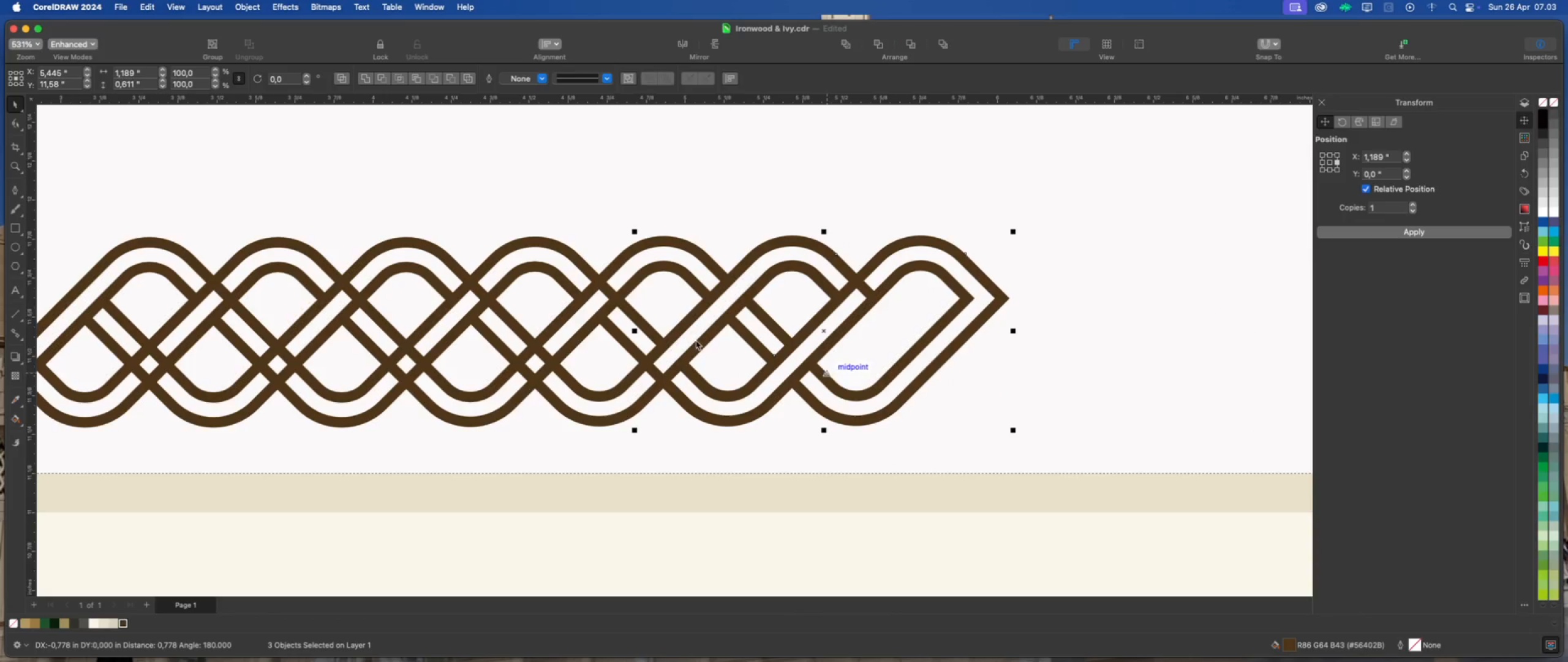 
scroll: coordinate [668, 339], scroll_direction: down, amount: 2.0
 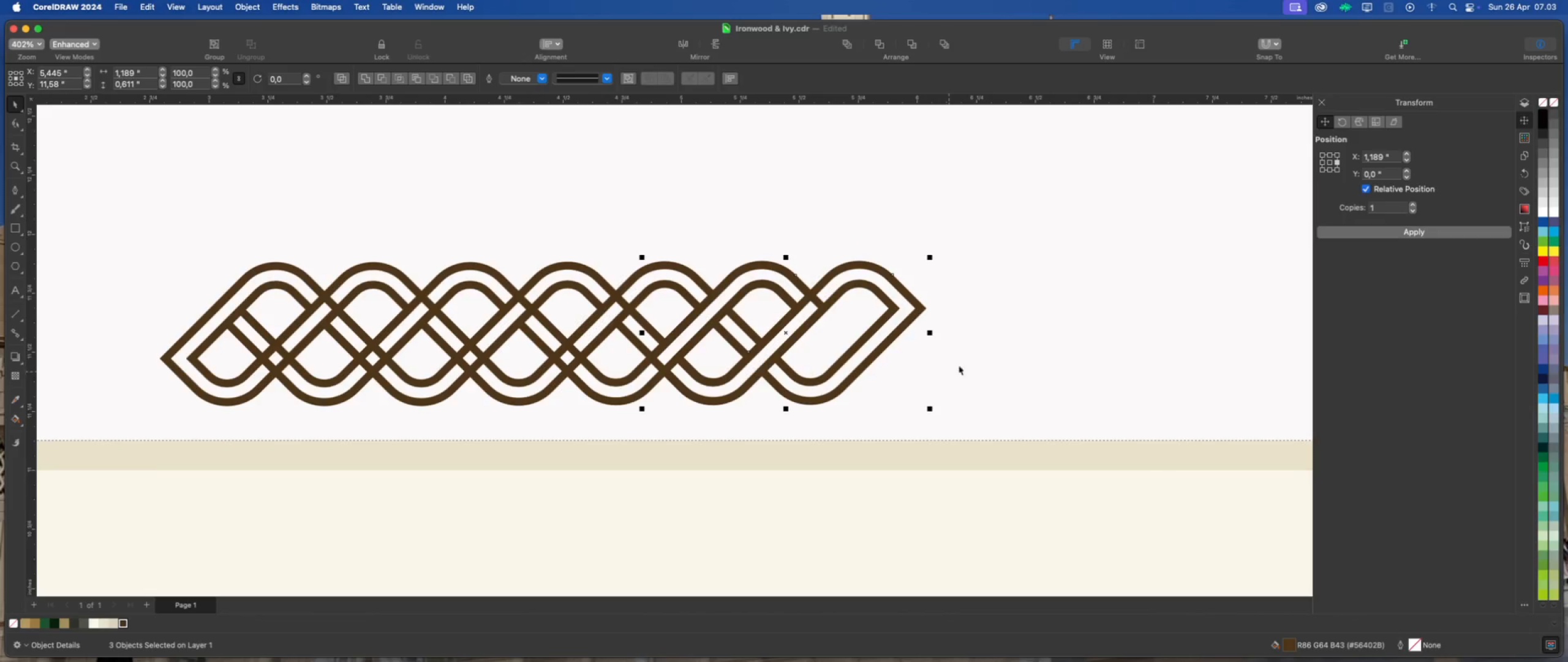 
scroll: coordinate [975, 345], scroll_direction: up, amount: 2.0
 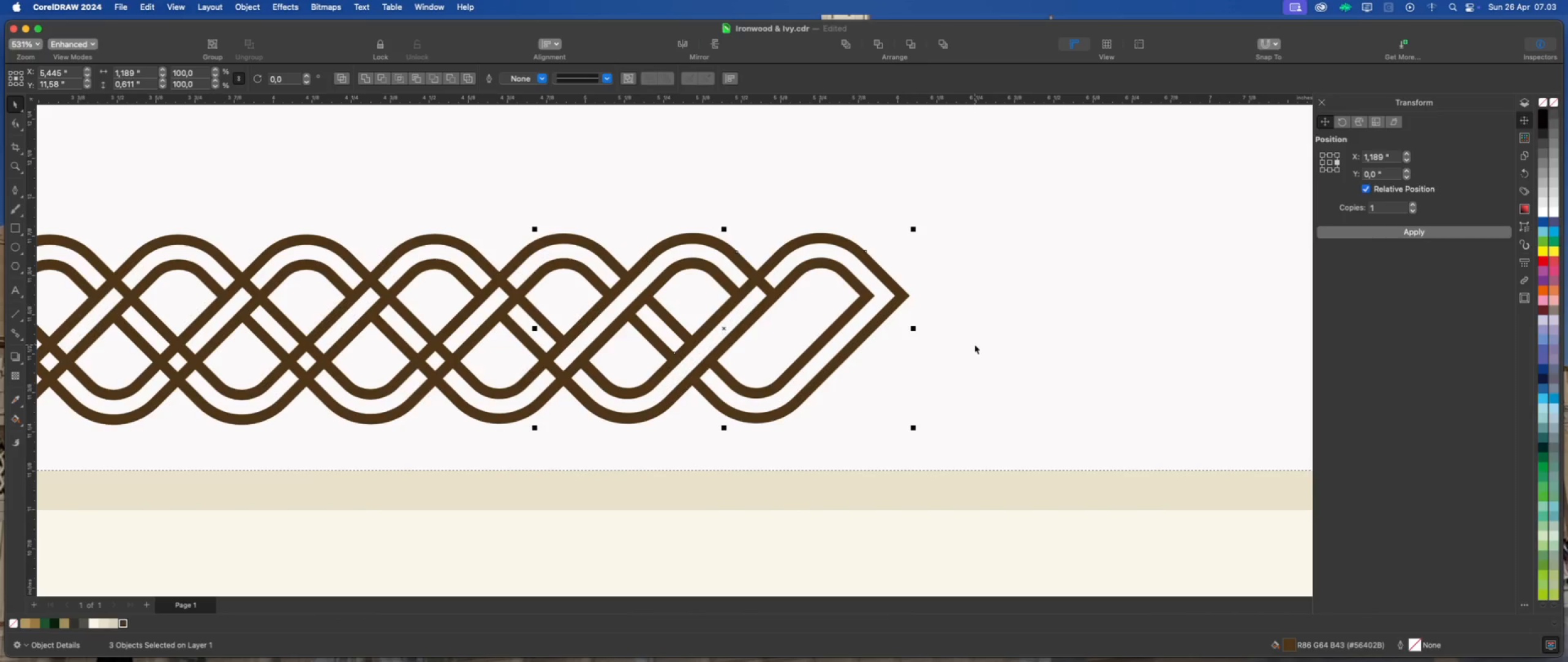 
wait(5.28)
 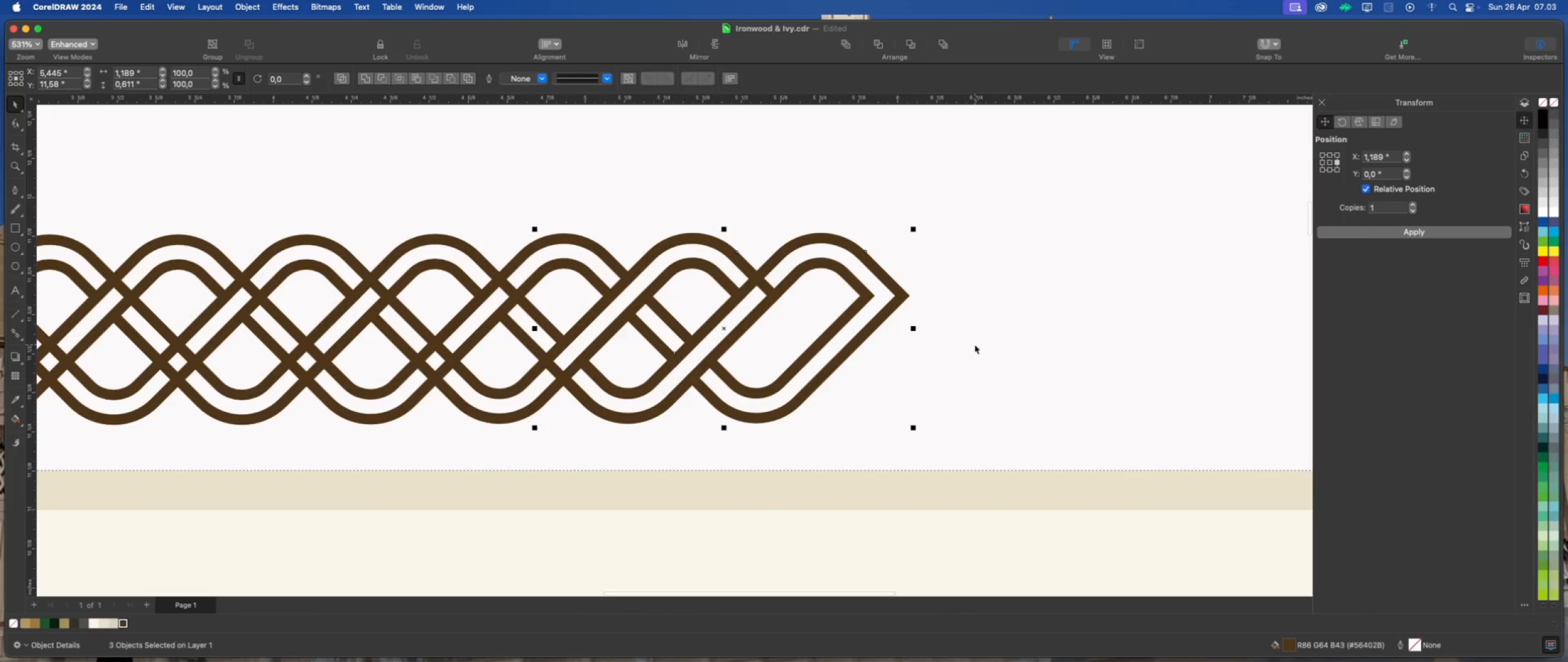 
key(Meta+D)
 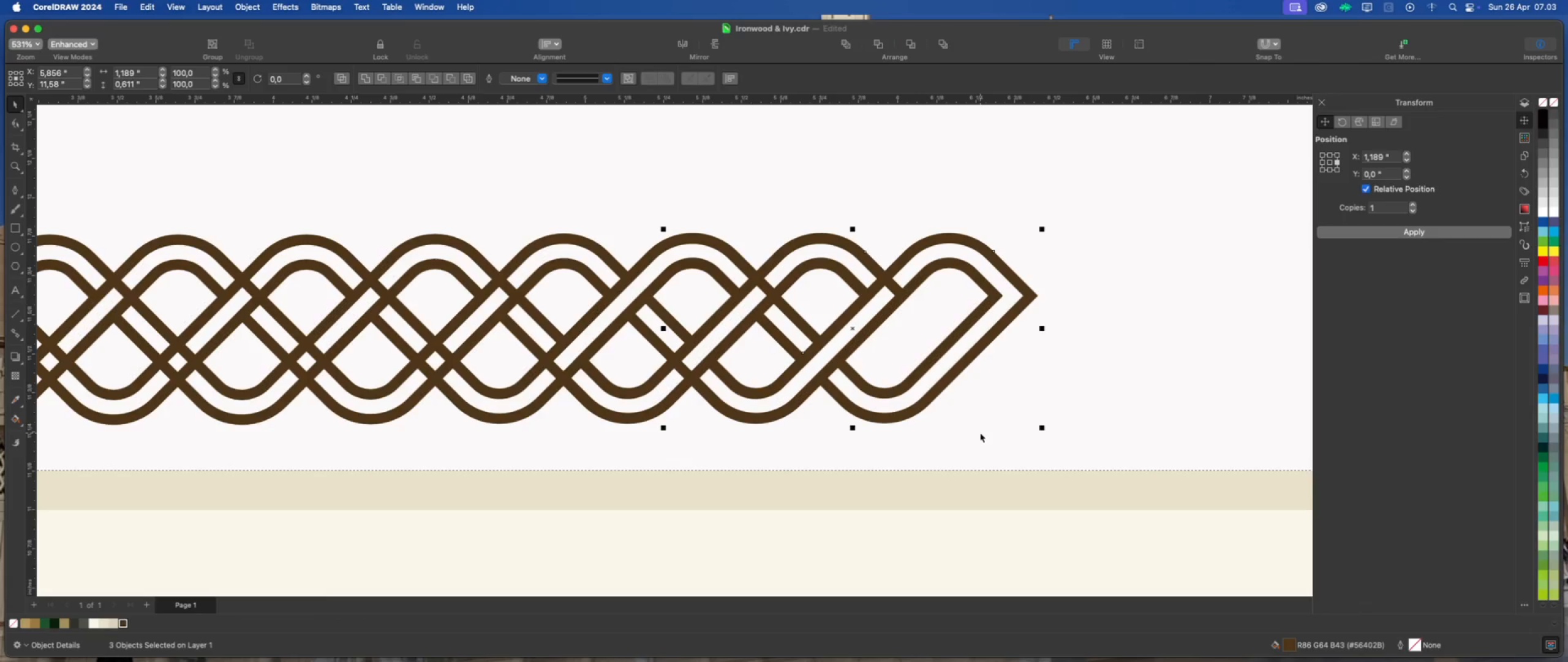 
left_click([980, 433])
 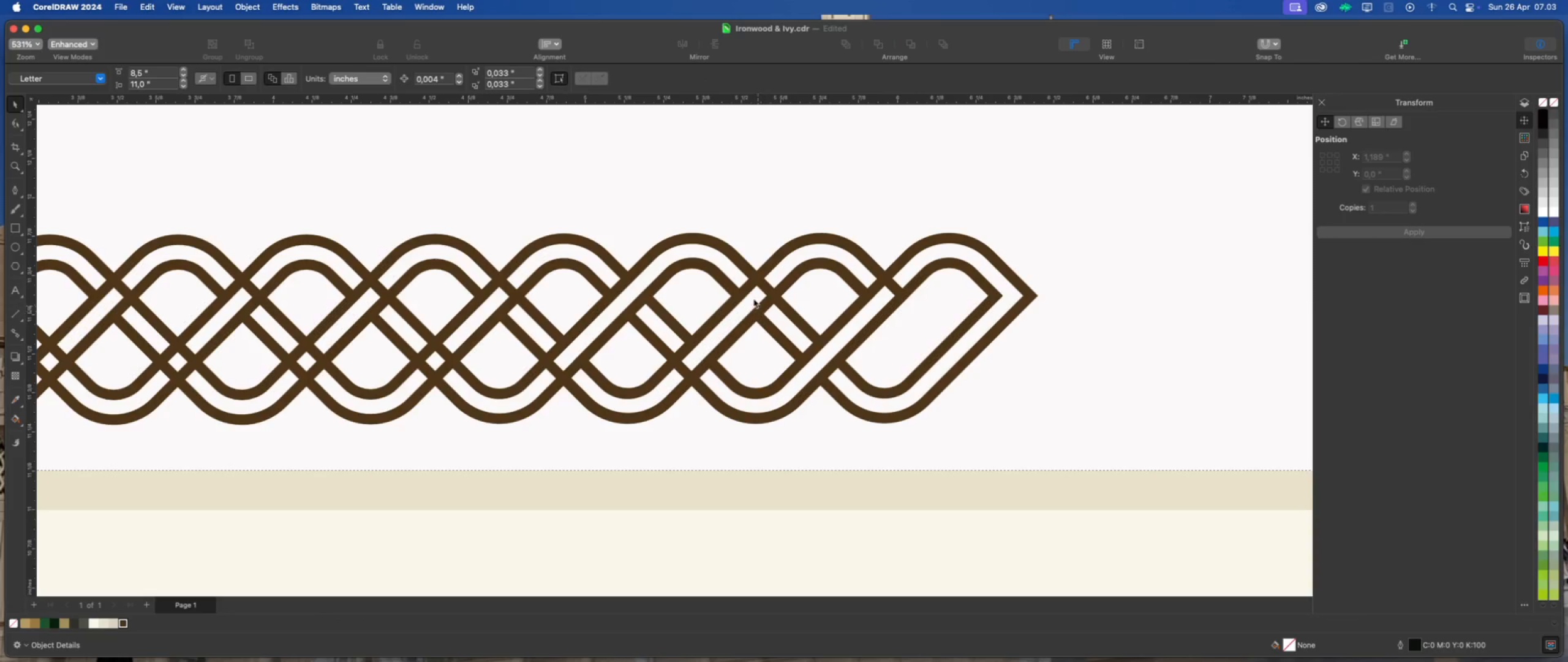 
left_click([769, 283])
 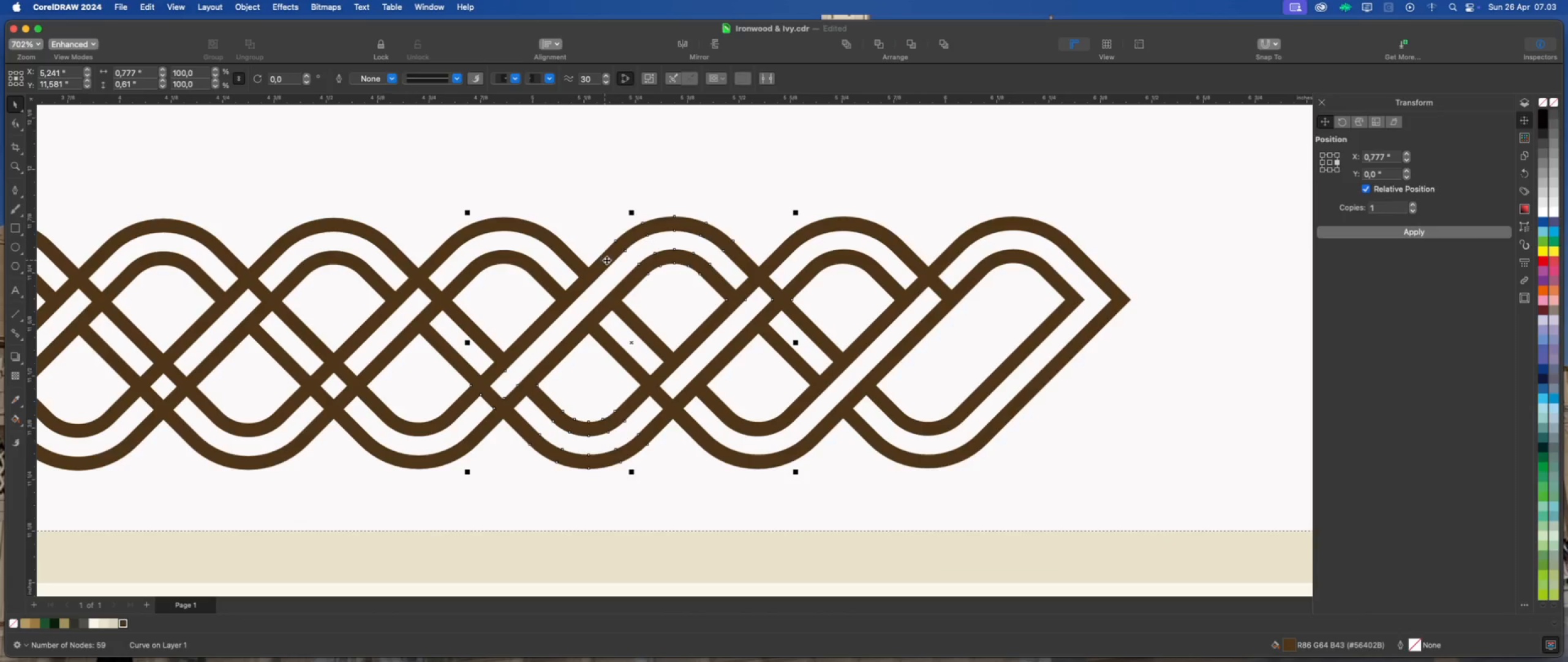 
scroll: coordinate [794, 273], scroll_direction: up, amount: 3.0
 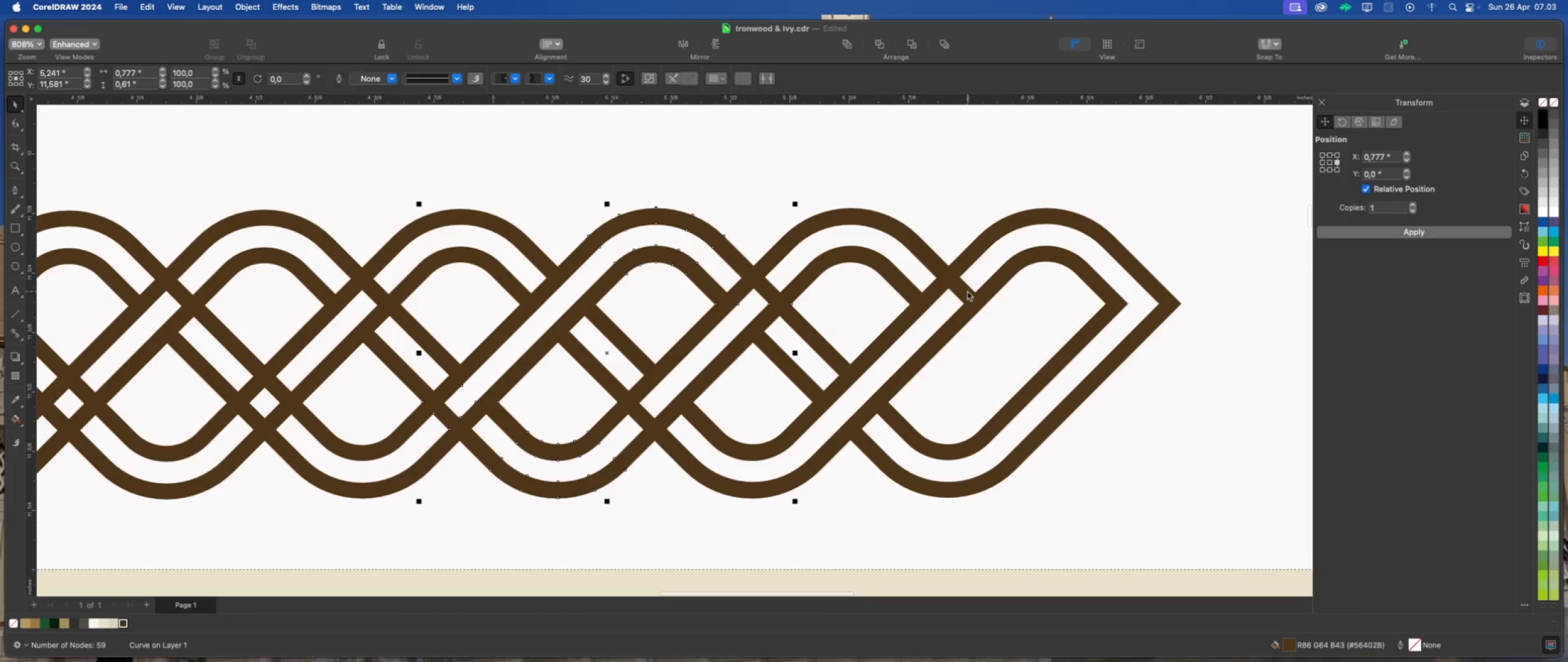 
scroll: coordinate [697, 279], scroll_direction: down, amount: 2.0
 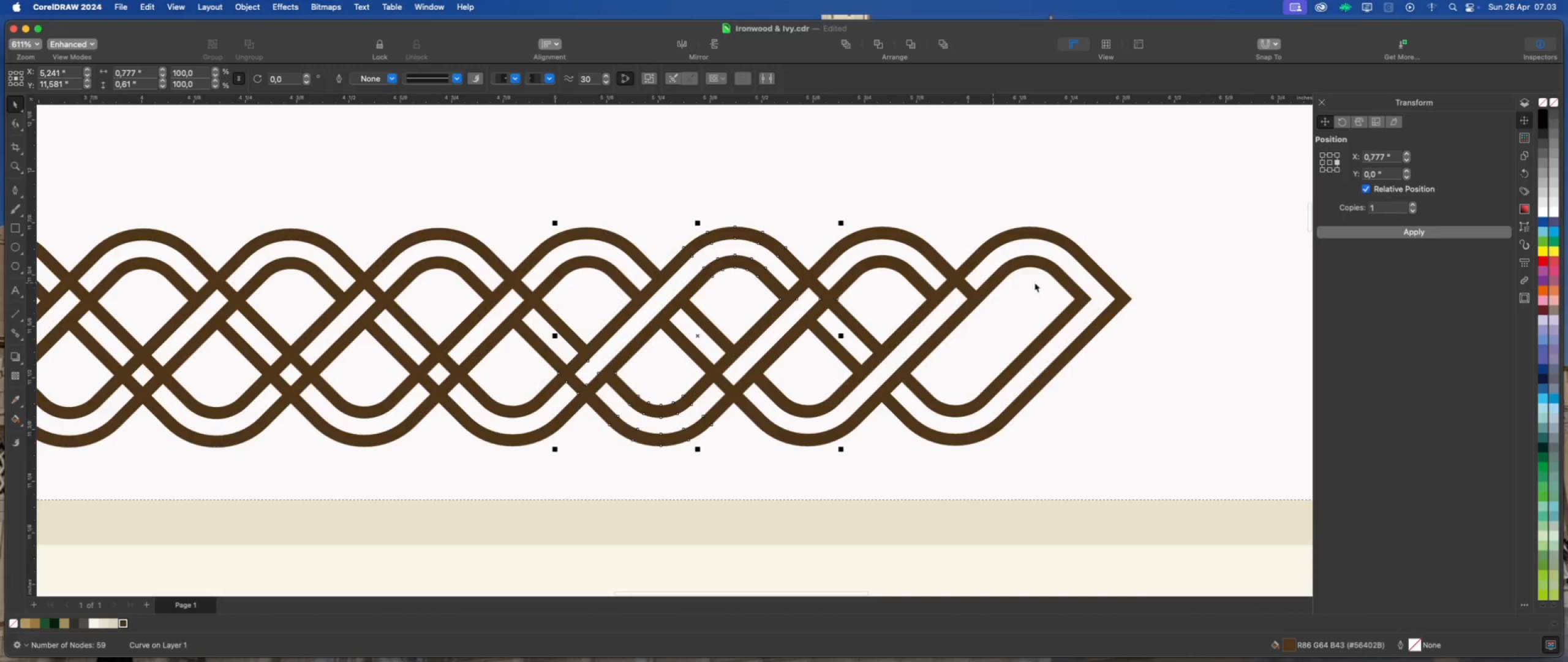 
scroll: coordinate [1146, 294], scroll_direction: up, amount: 2.0
 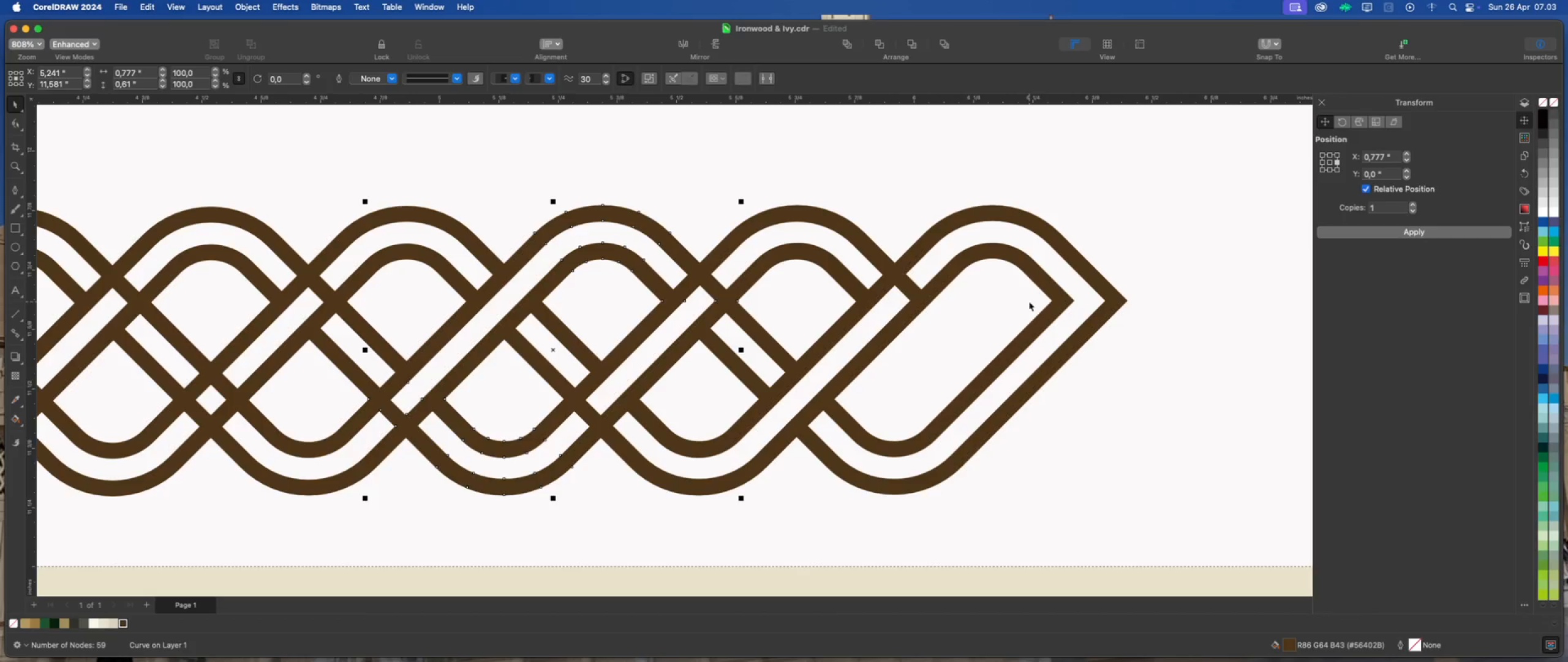 
wait(6.11)
 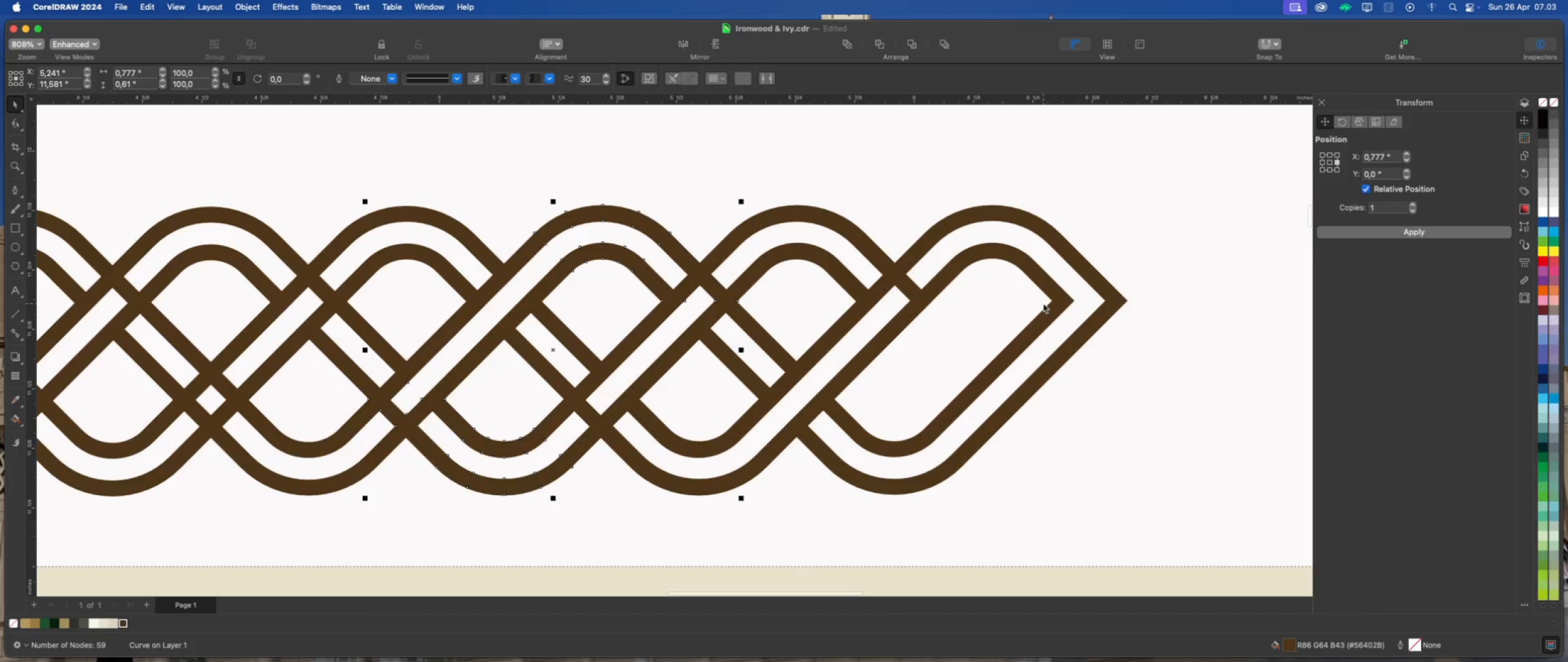 
left_click([907, 285])
 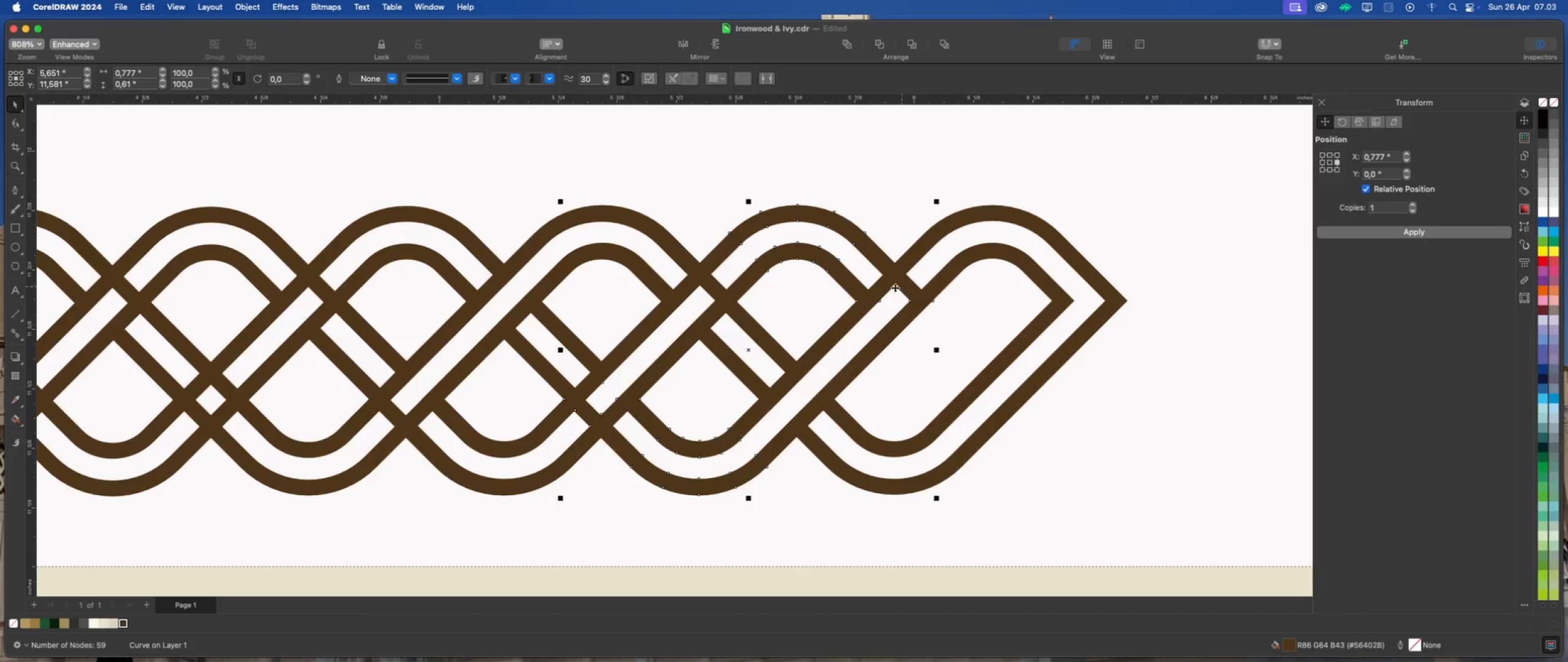 
scroll: coordinate [885, 288], scroll_direction: up, amount: 2.0
 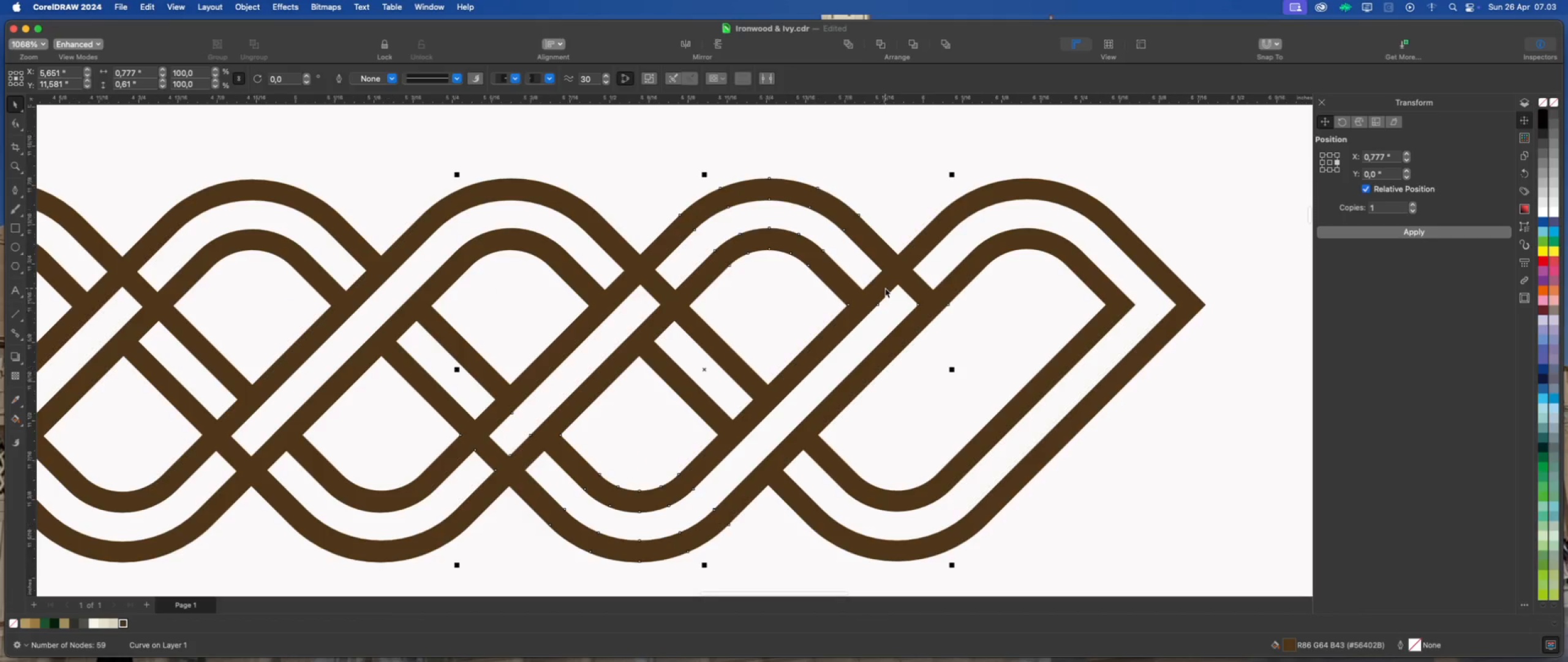 
scroll: coordinate [837, 277], scroll_direction: down, amount: 2.0
 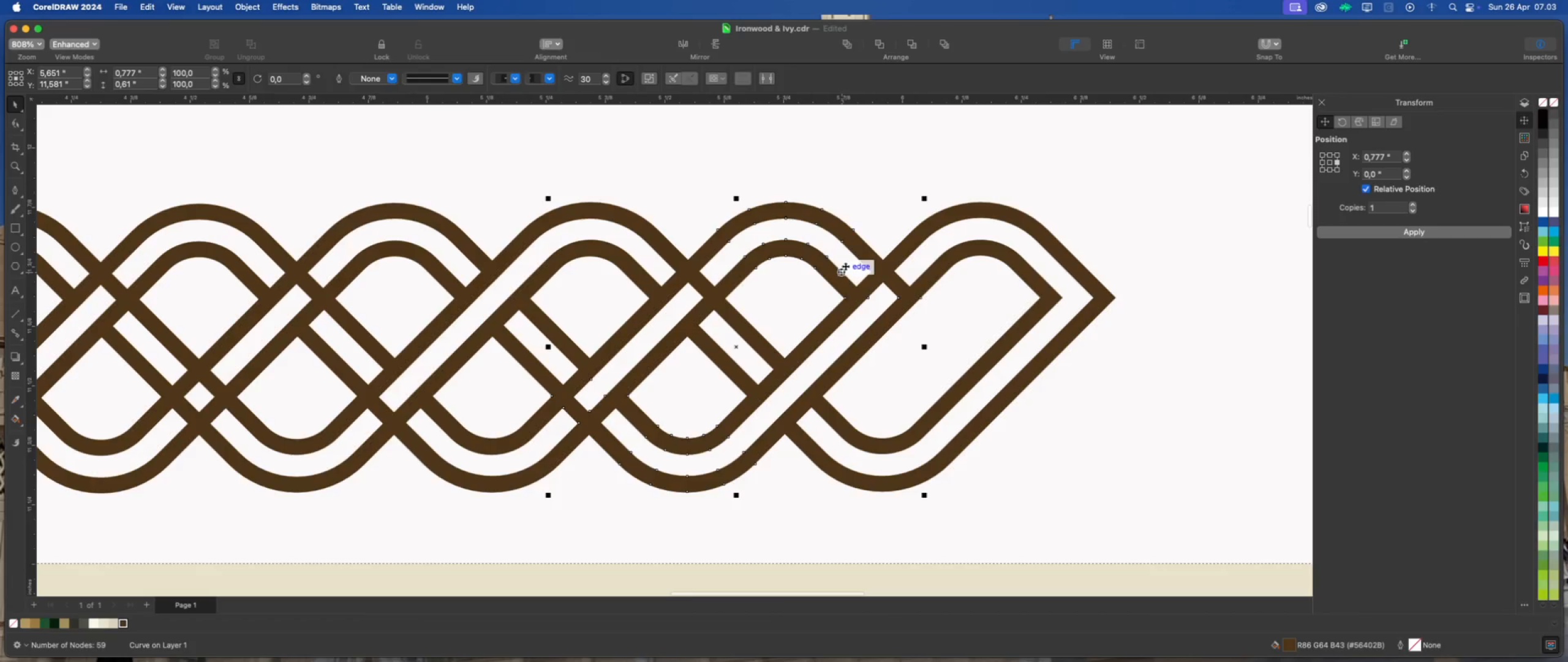 
left_click([847, 264])
 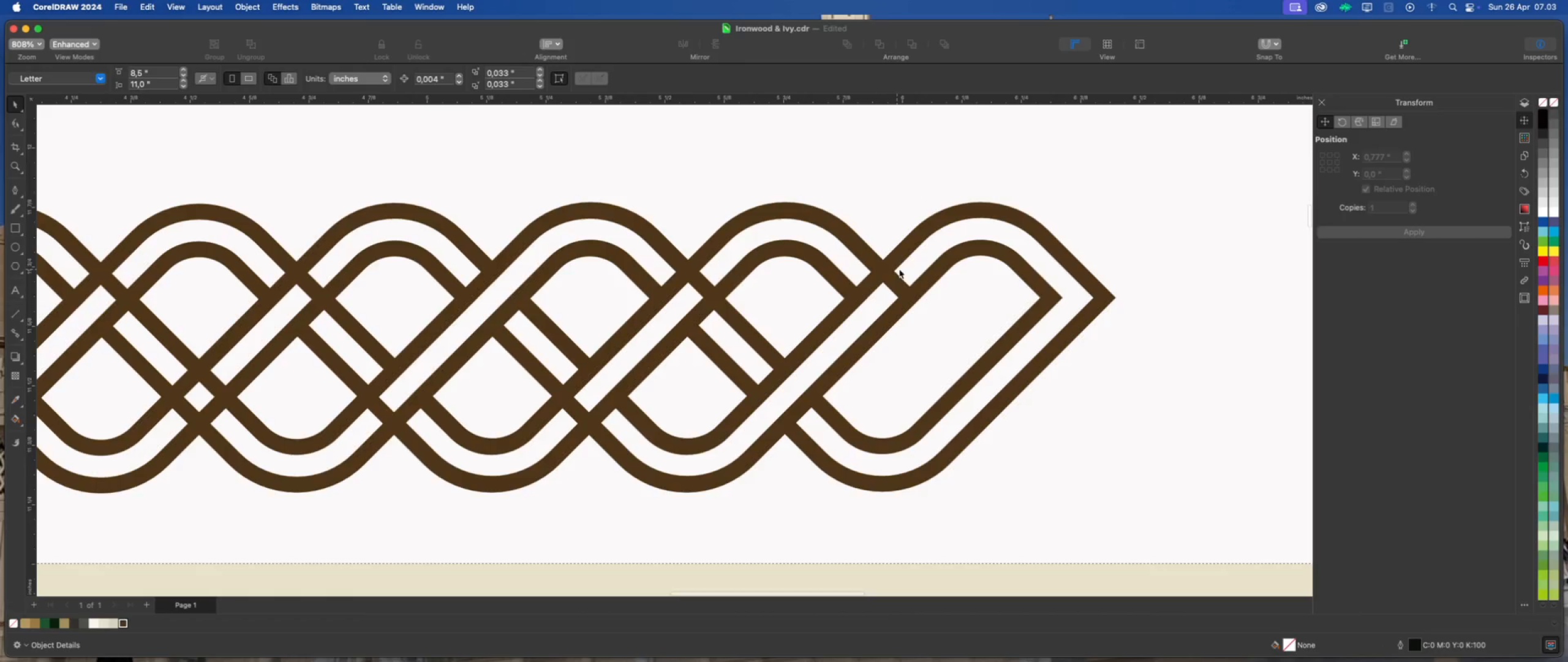 
left_click([909, 267])
 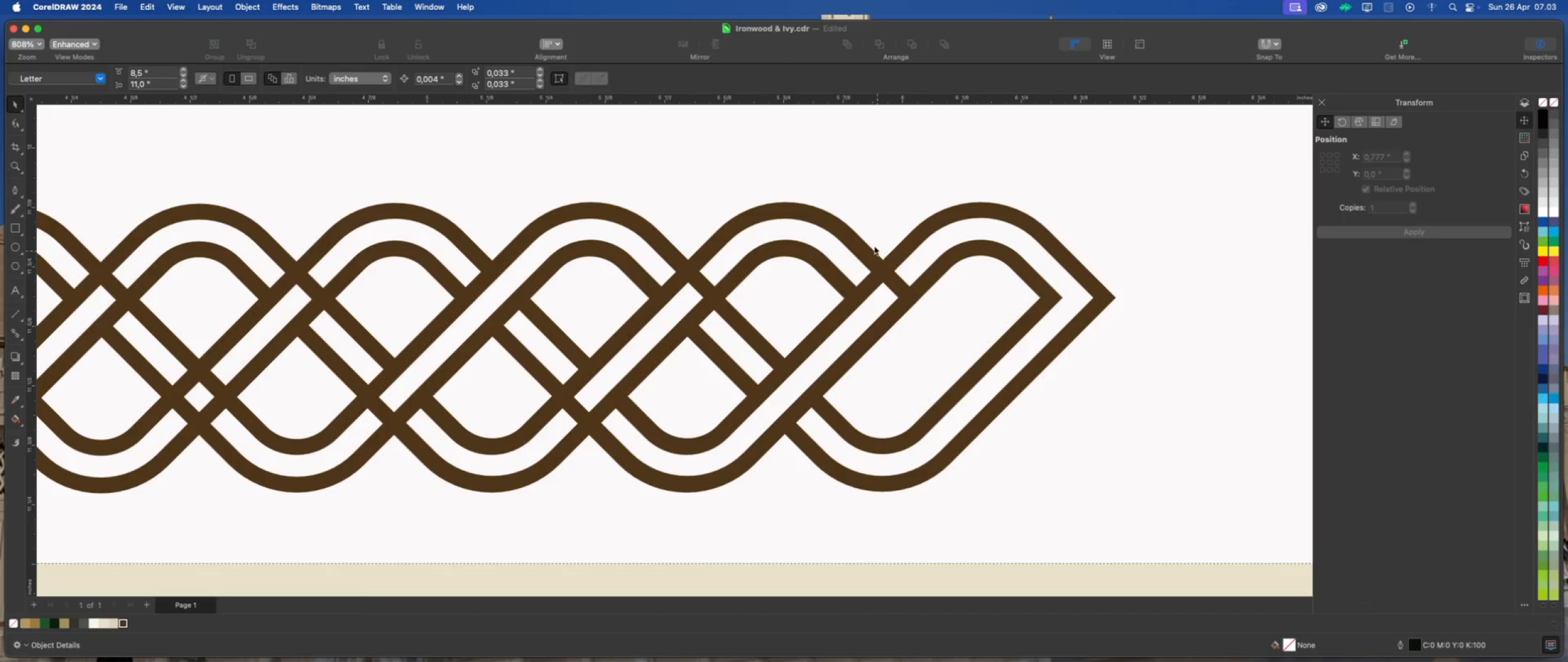 
left_click([877, 234])
 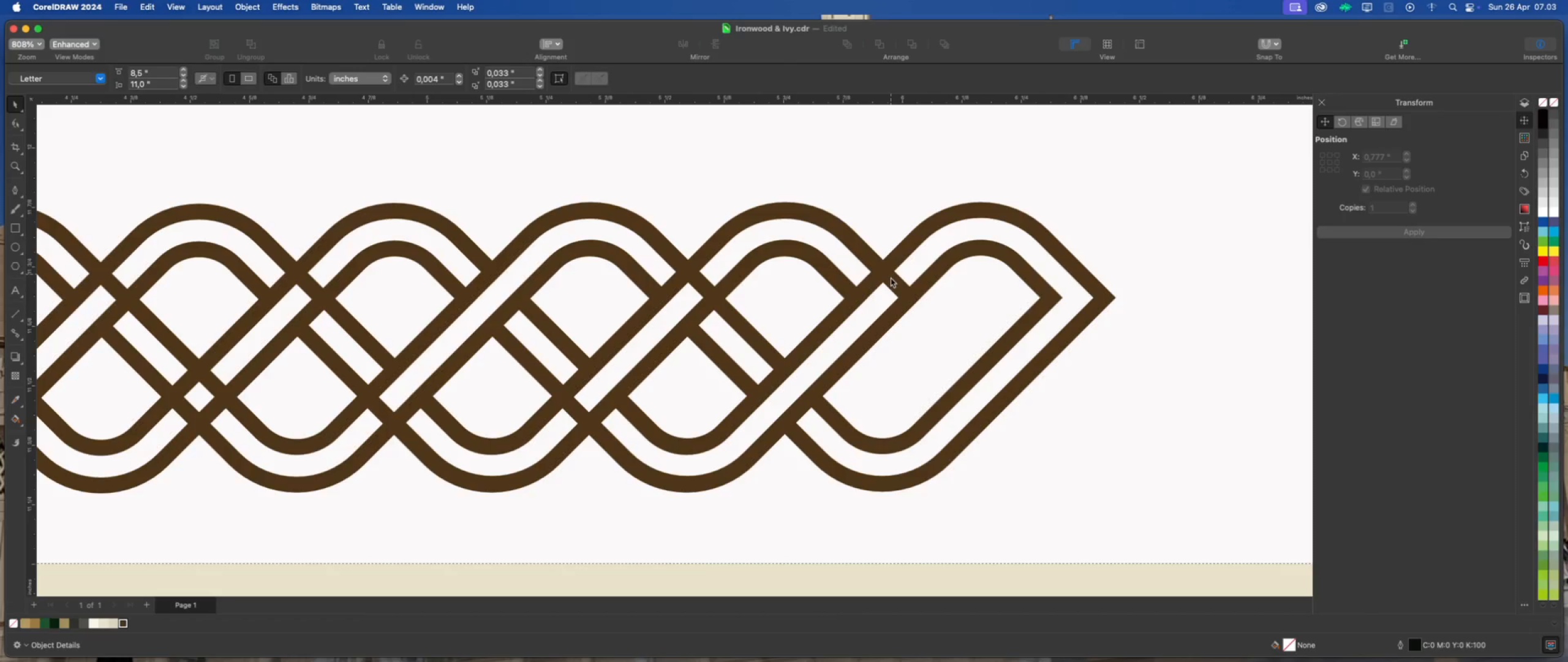 
left_click([891, 279])
 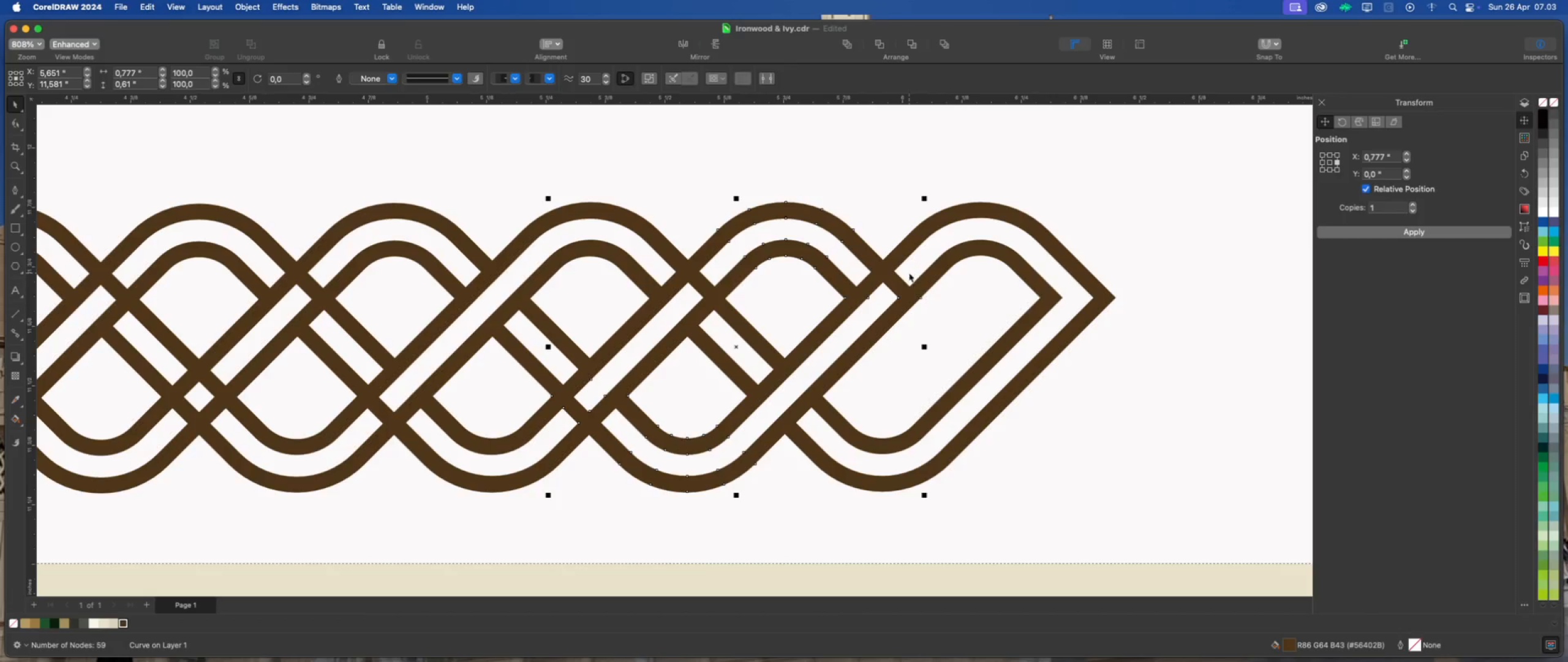 
left_click_drag(start_coordinate=[867, 254], to_coordinate=[768, 195])
 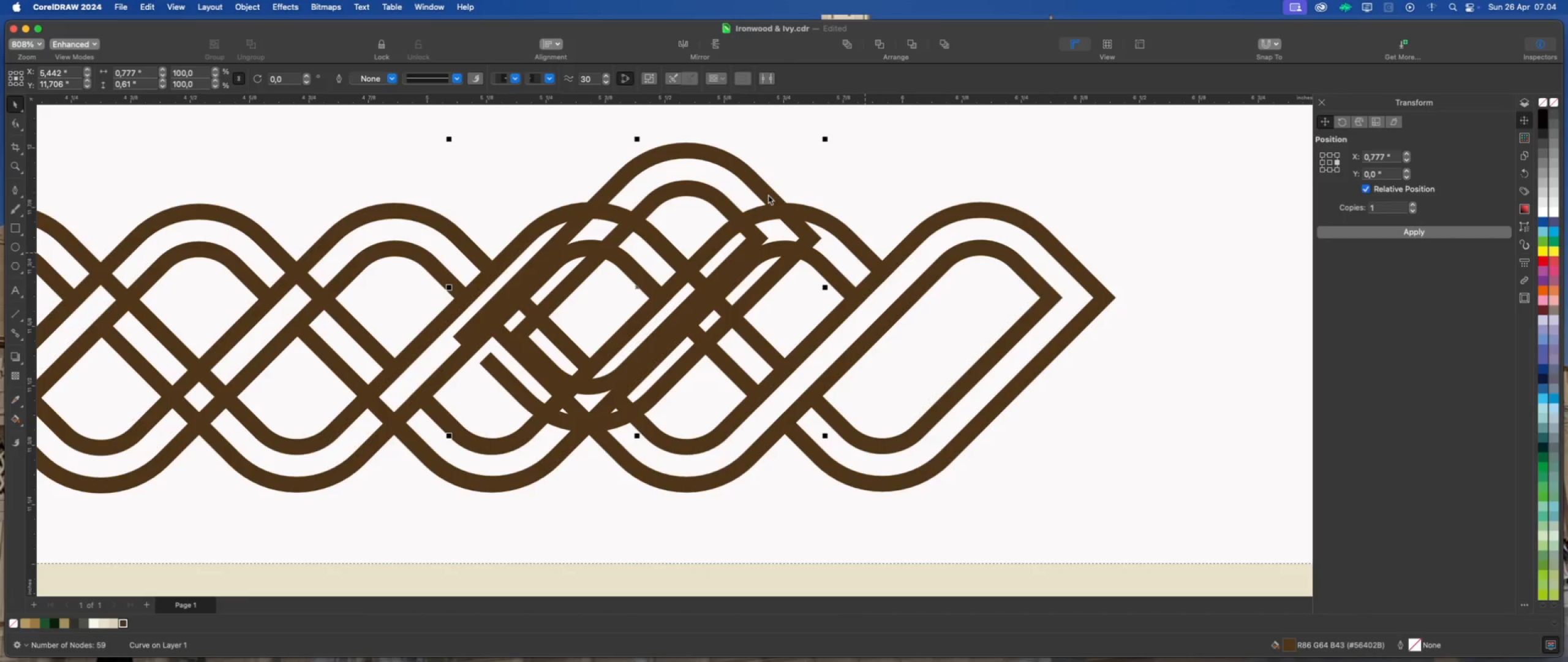 
key(Delete)
 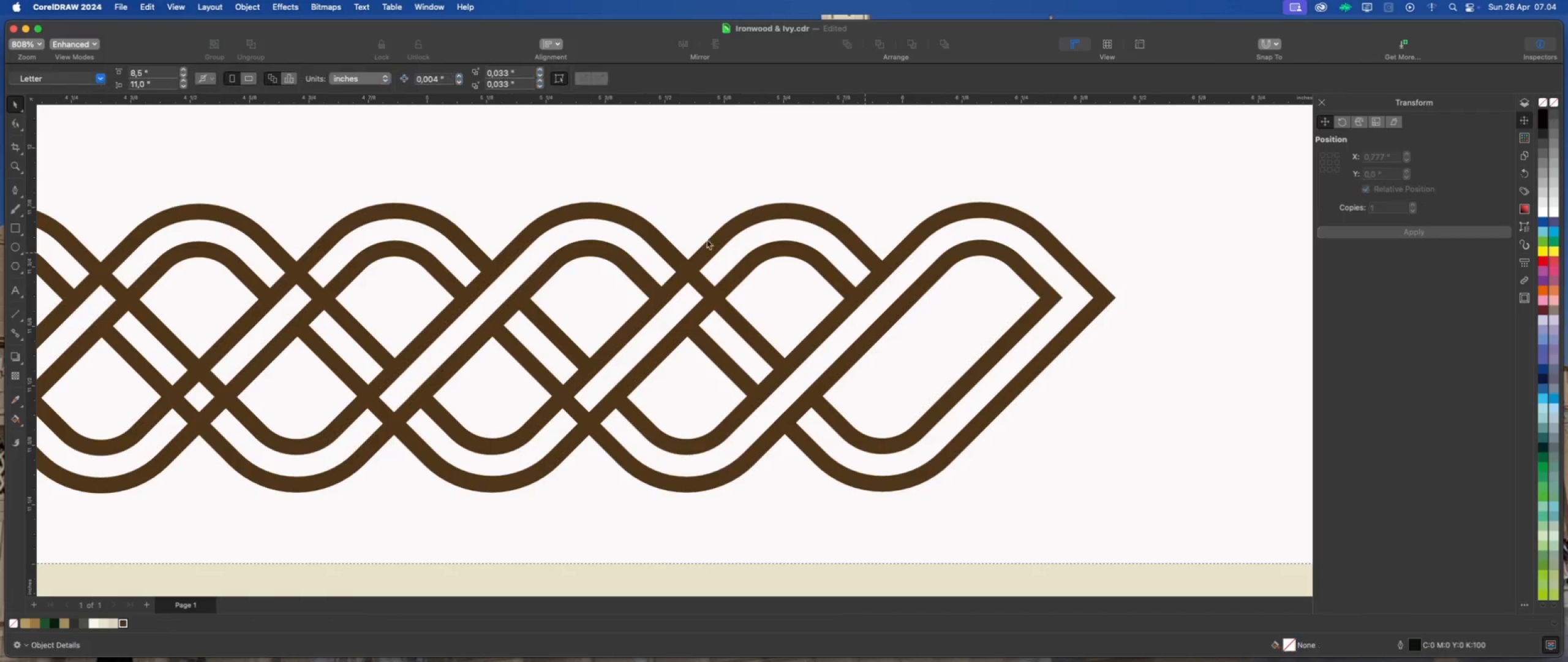 
scroll: coordinate [701, 265], scroll_direction: down, amount: 2.0
 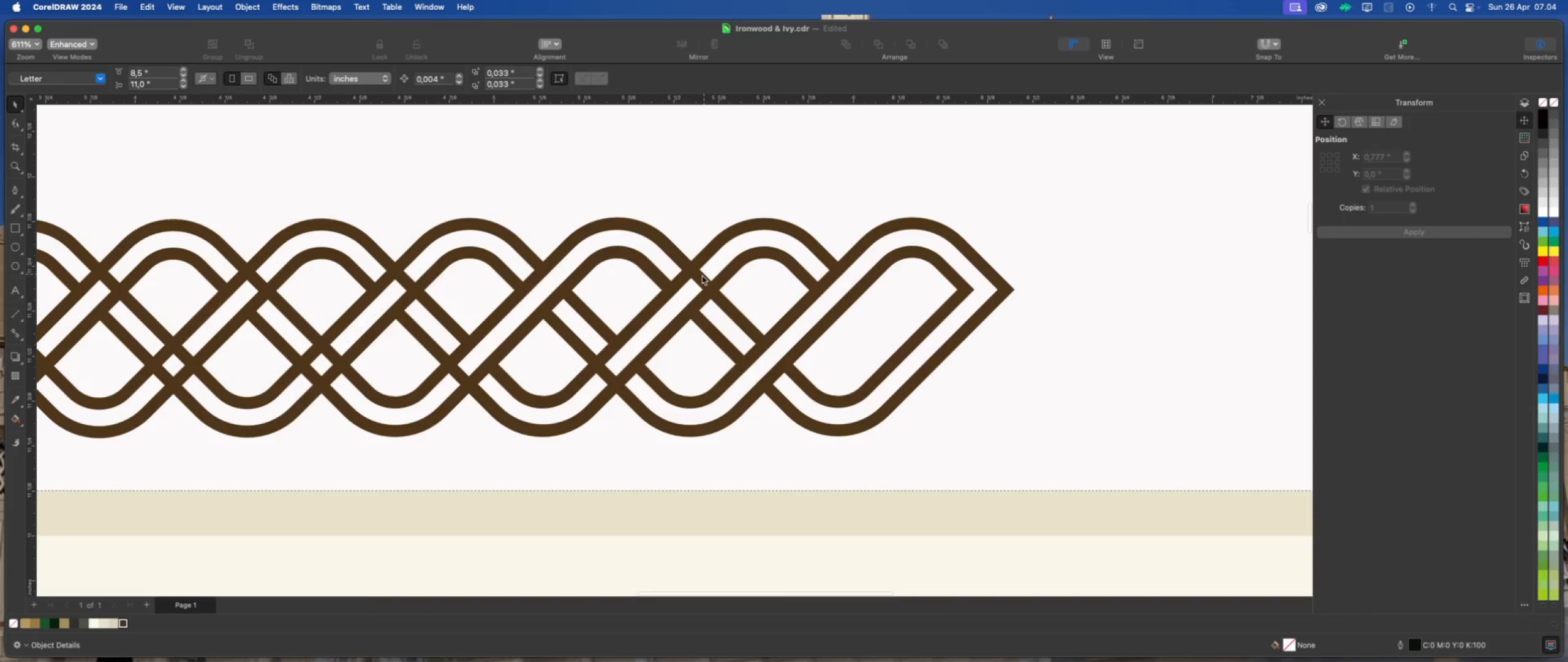 
left_click_drag(start_coordinate=[701, 275], to_coordinate=[604, 211])
 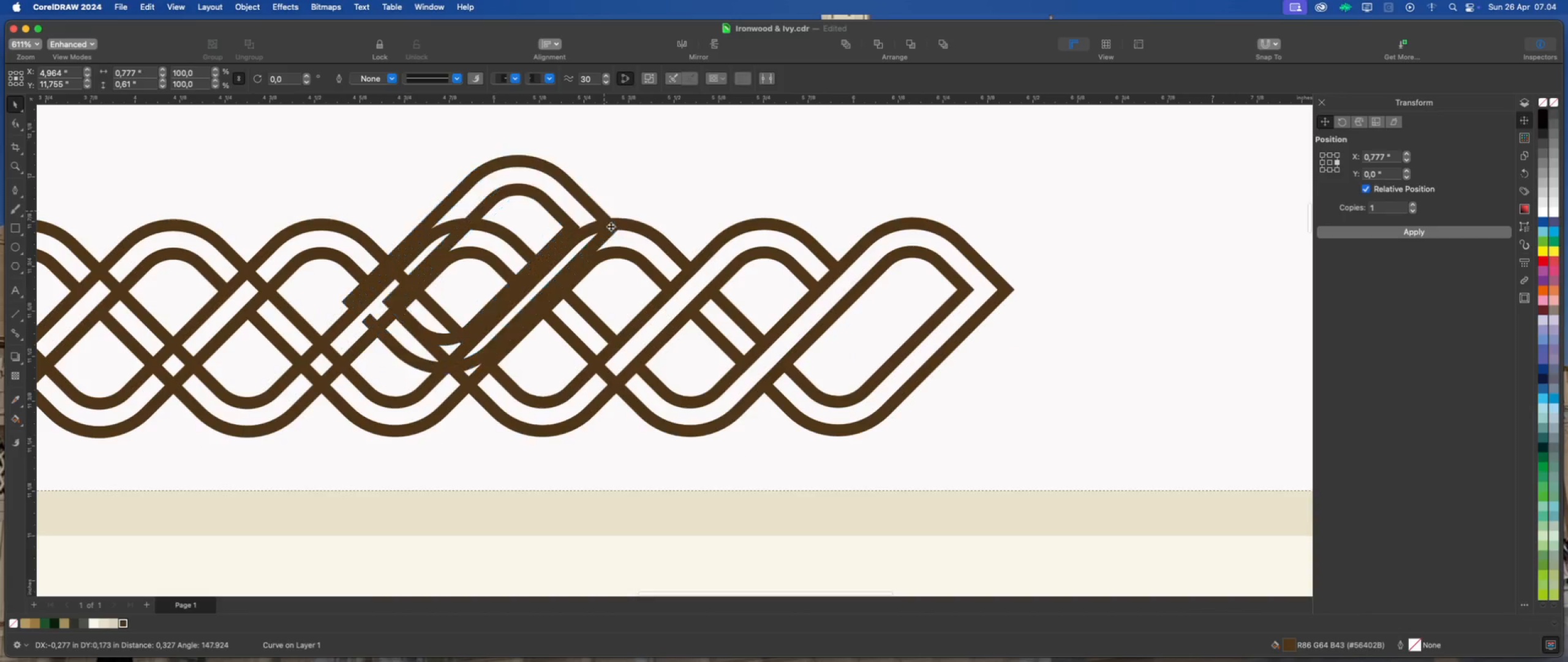 
key(Delete)
 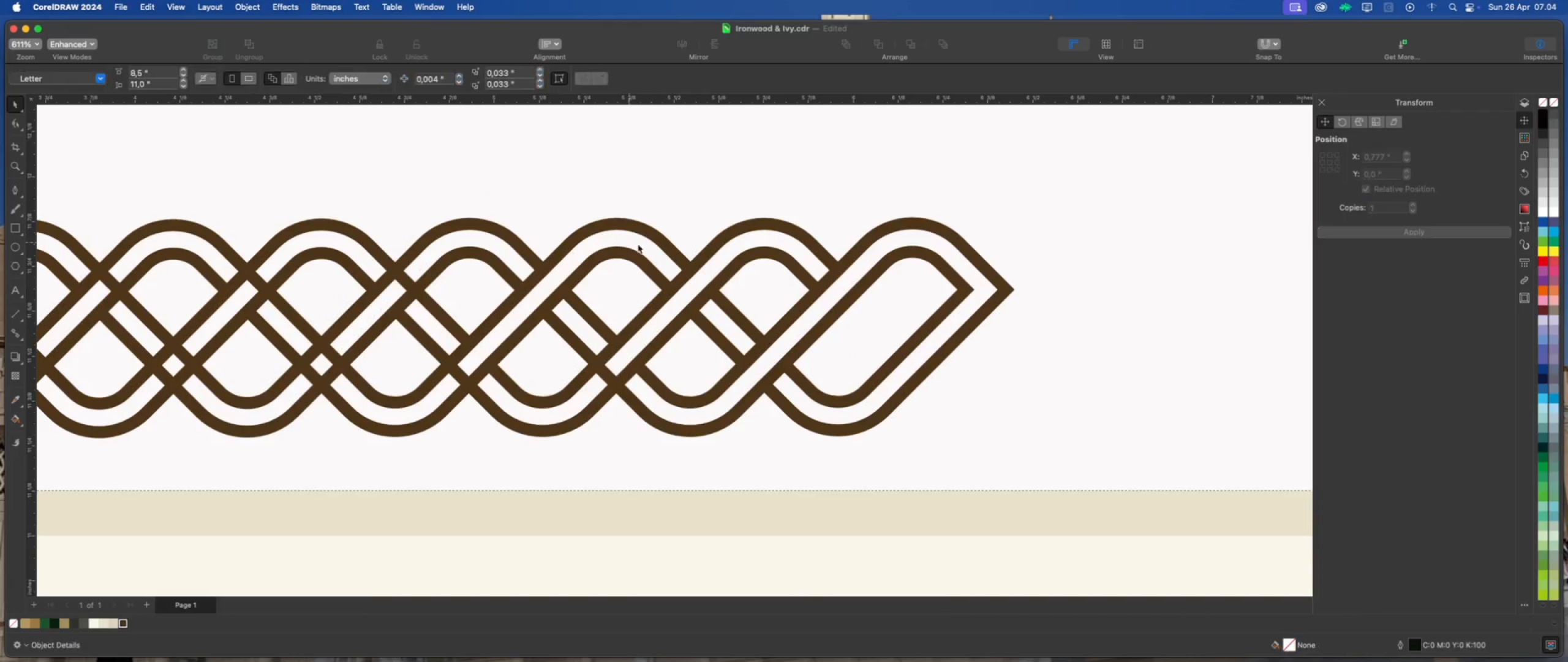 
scroll: coordinate [625, 243], scroll_direction: down, amount: 2.0
 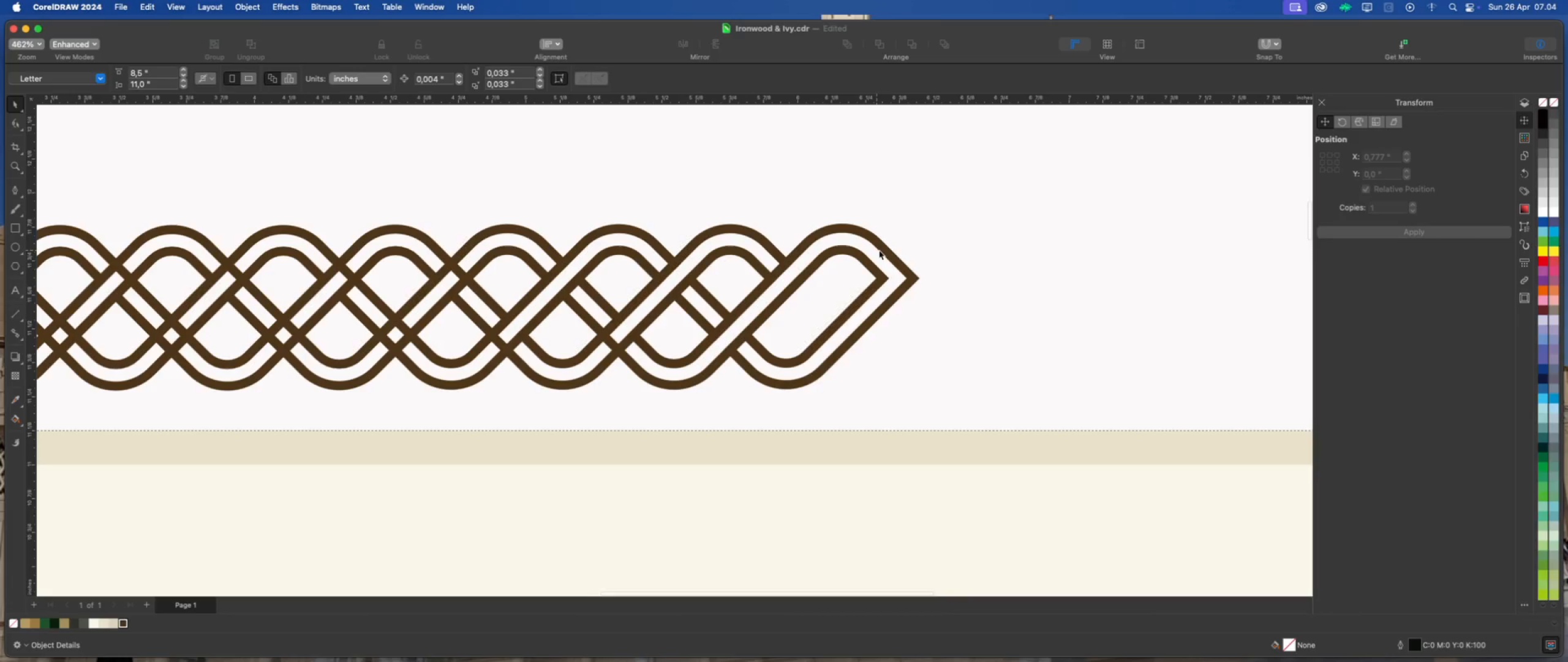 
left_click([979, 264])
 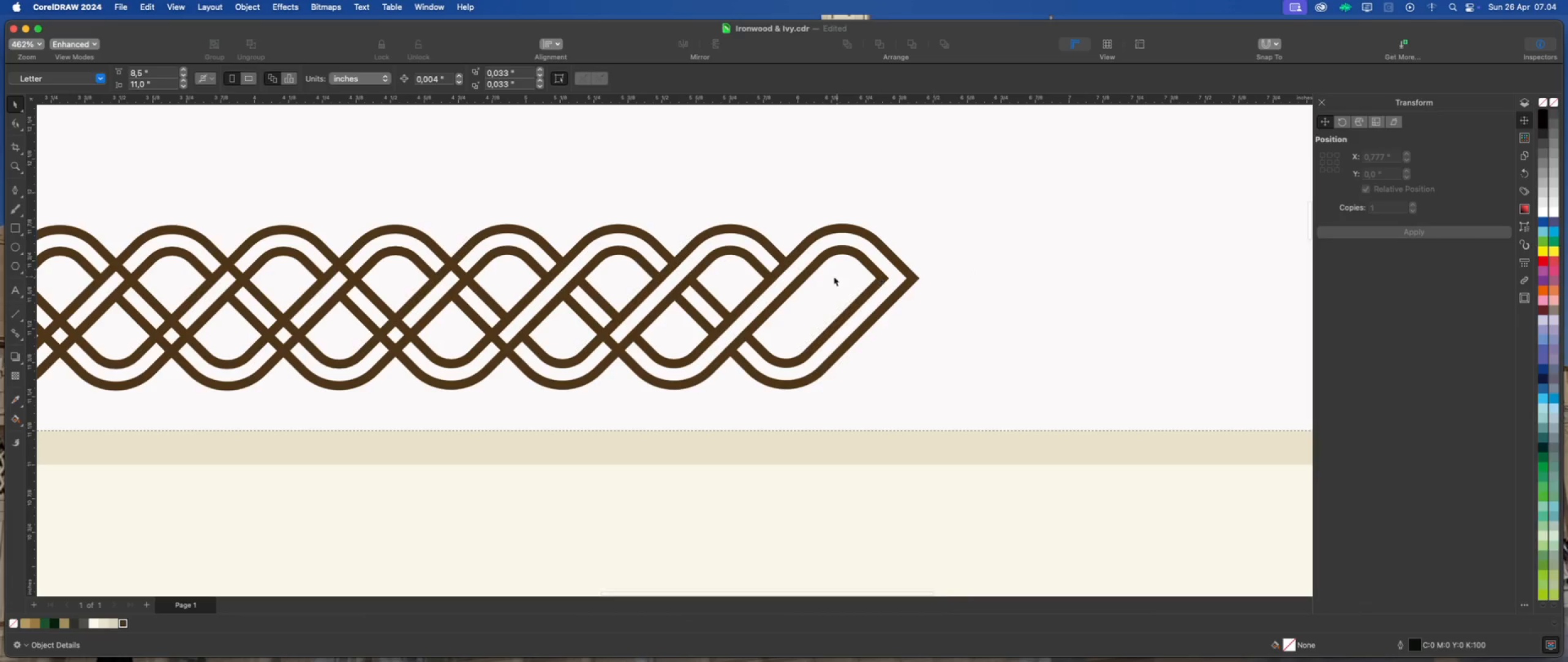 
scroll: coordinate [824, 273], scroll_direction: up, amount: 1.0
 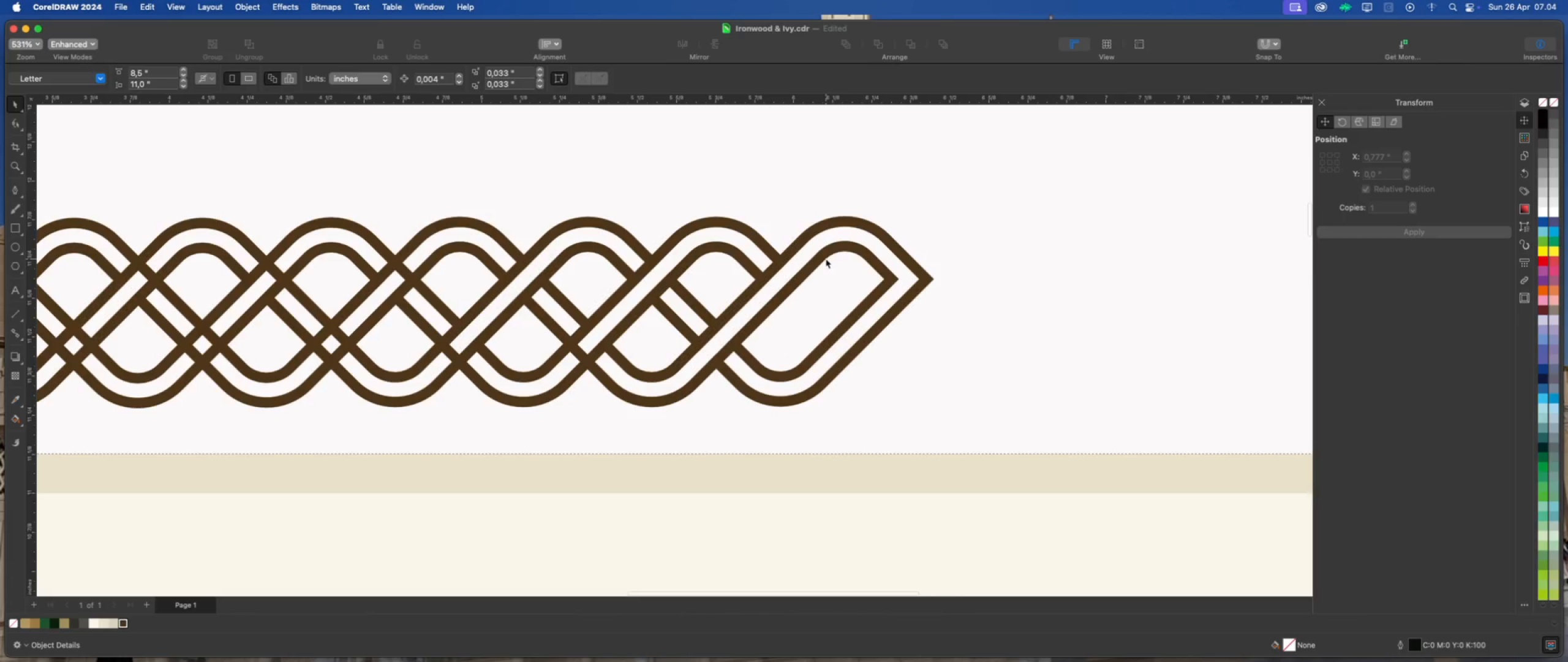 
left_click([824, 256])
 